 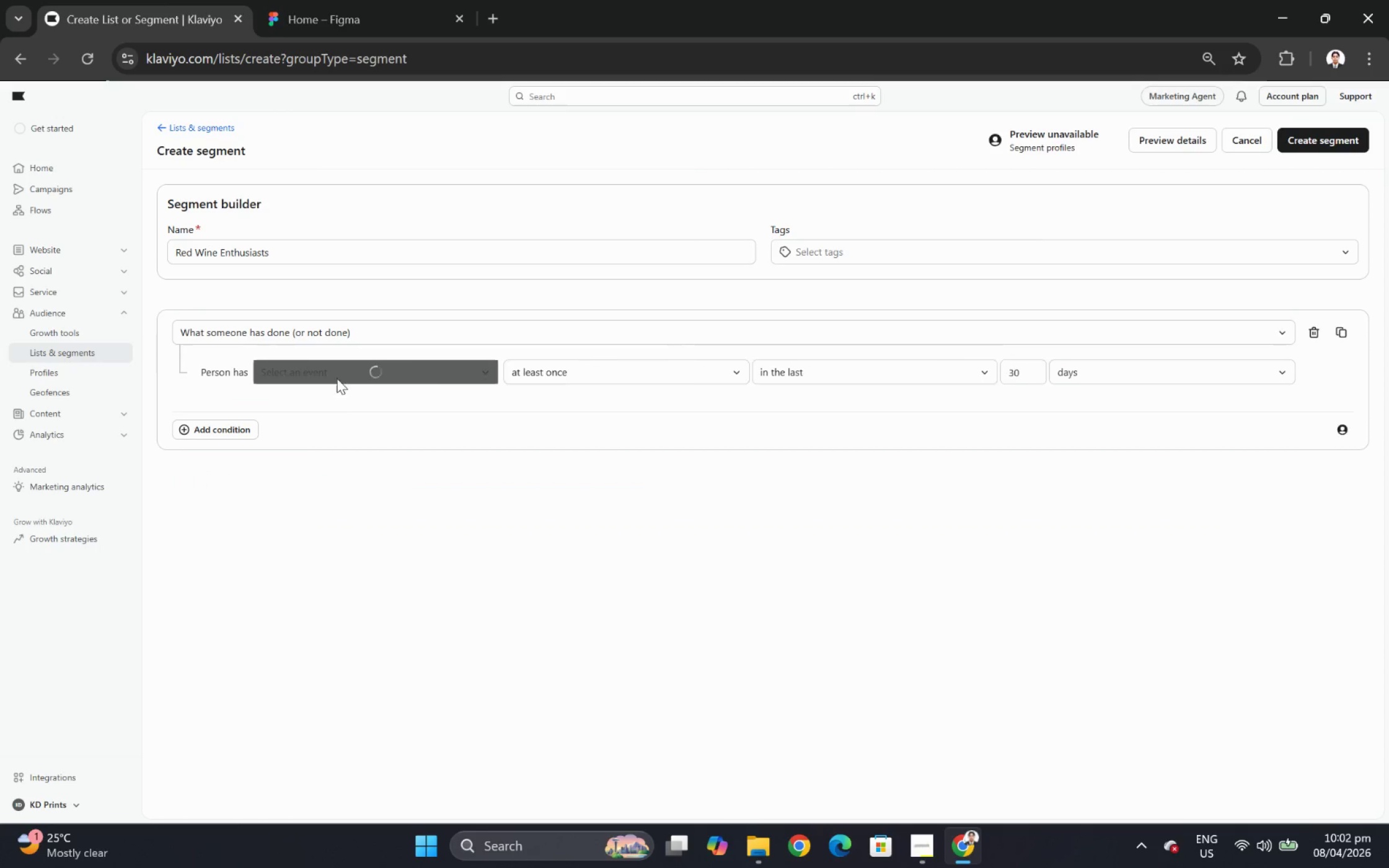 
left_click([321, 374])
 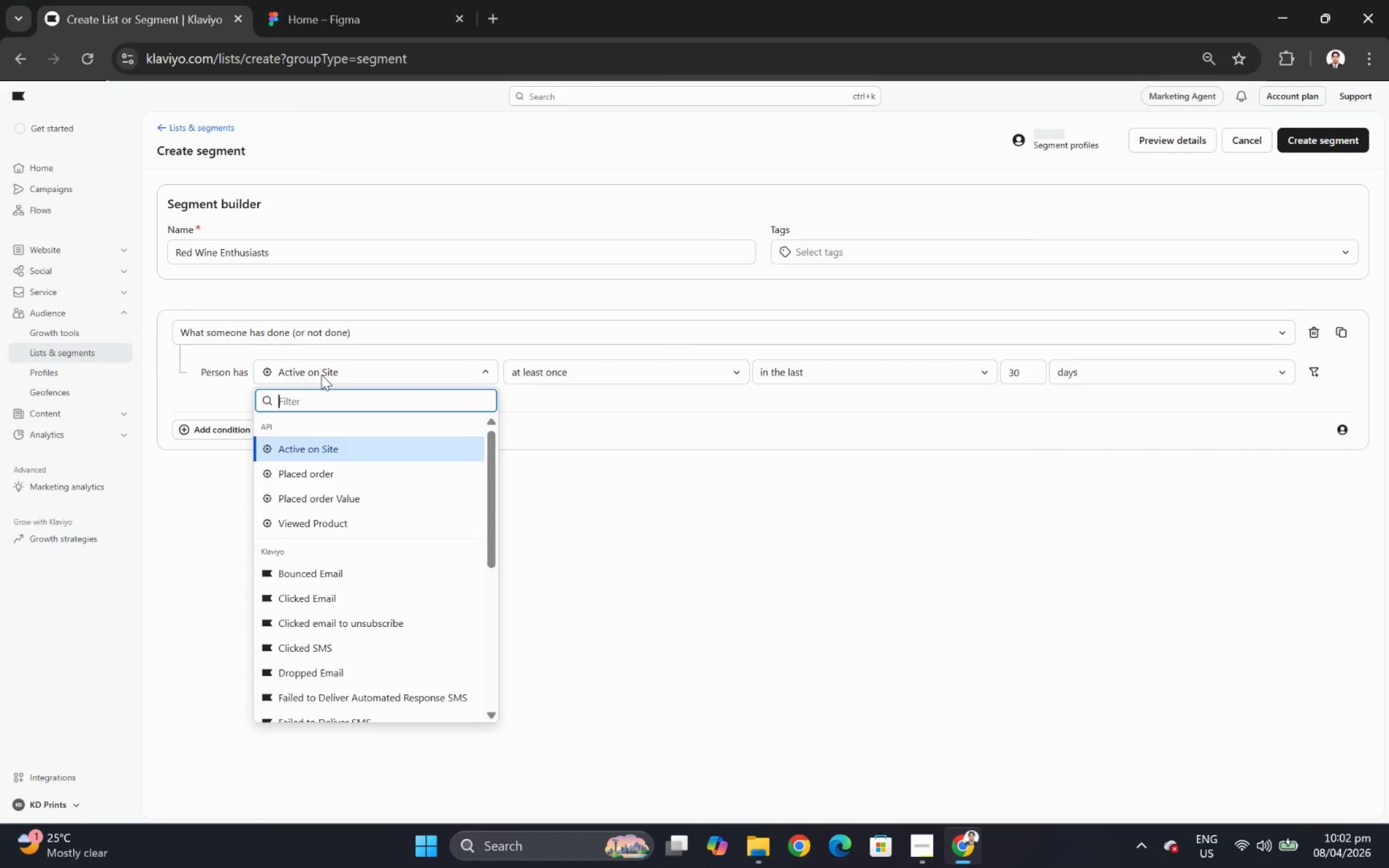 
type(pla)
 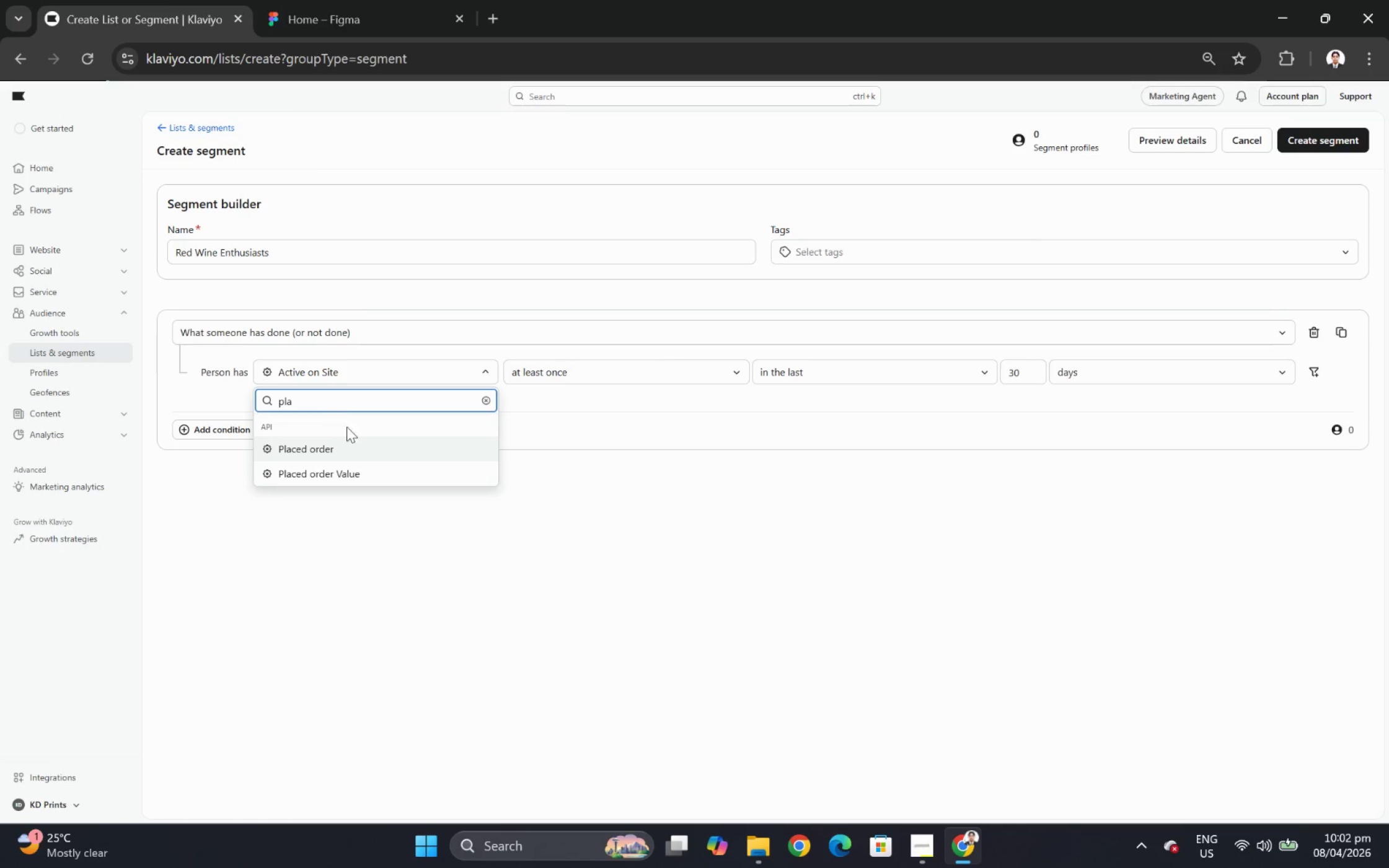 
left_click([361, 450])
 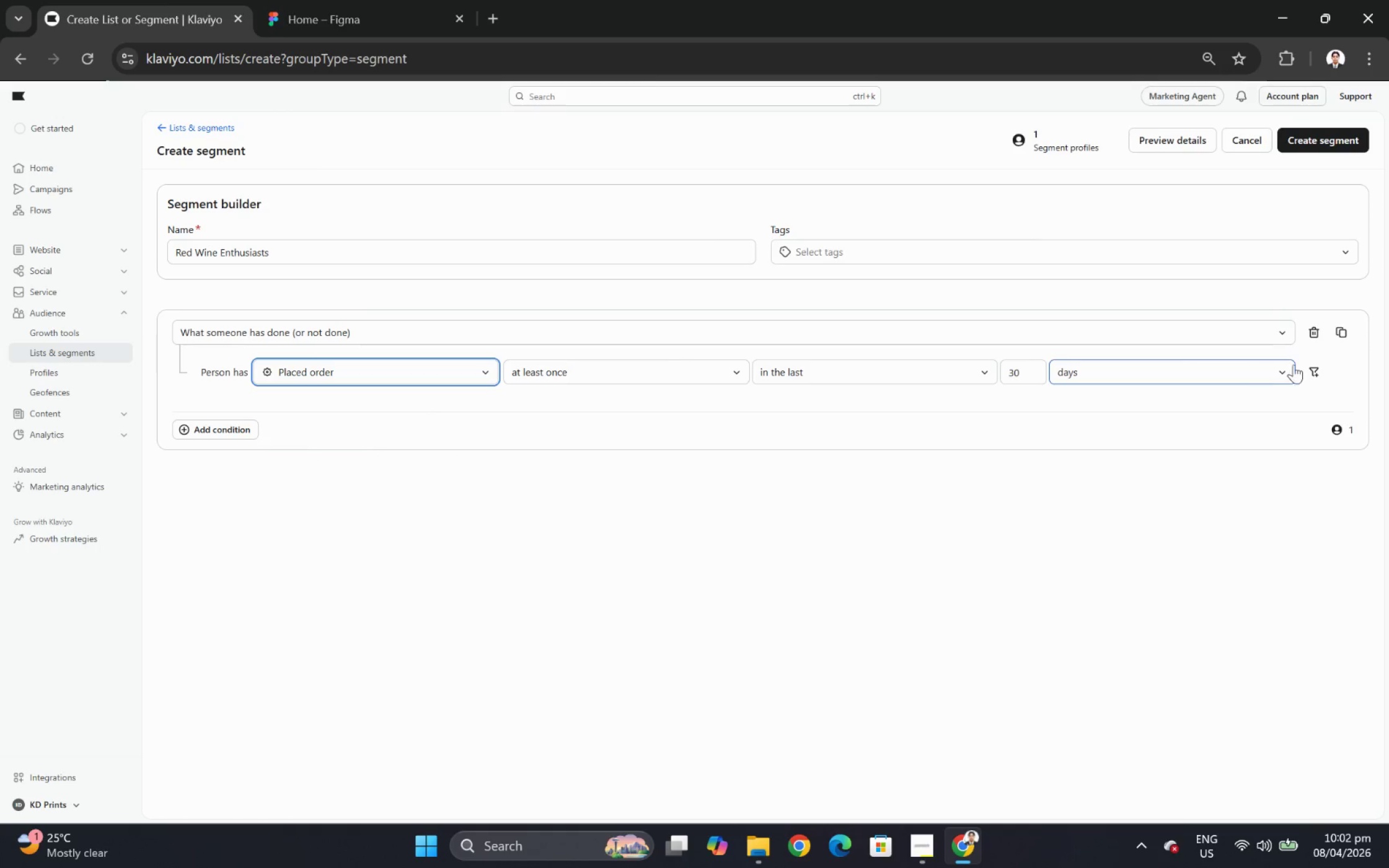 
wait(5.21)
 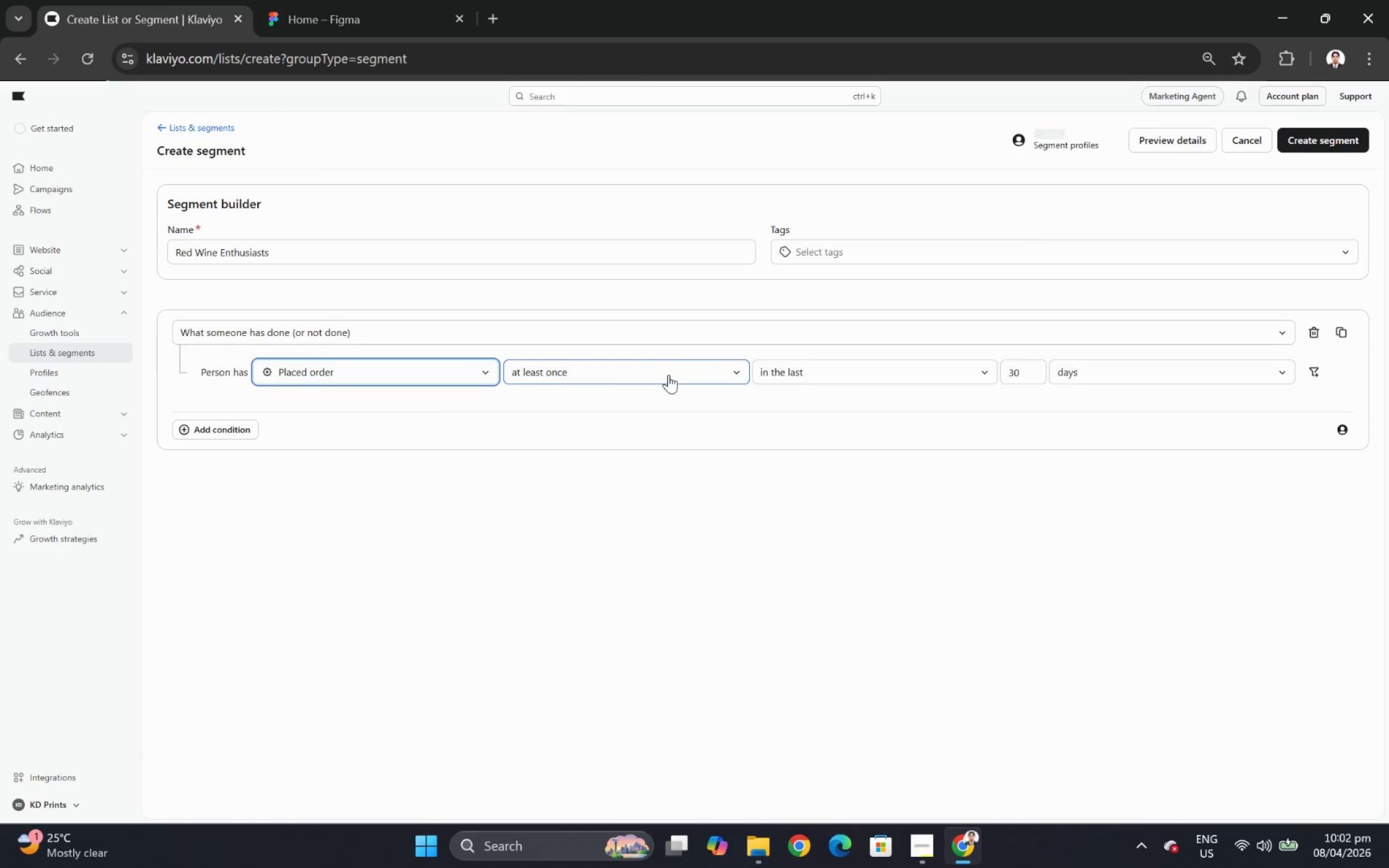 
mouse_move([346, 421])
 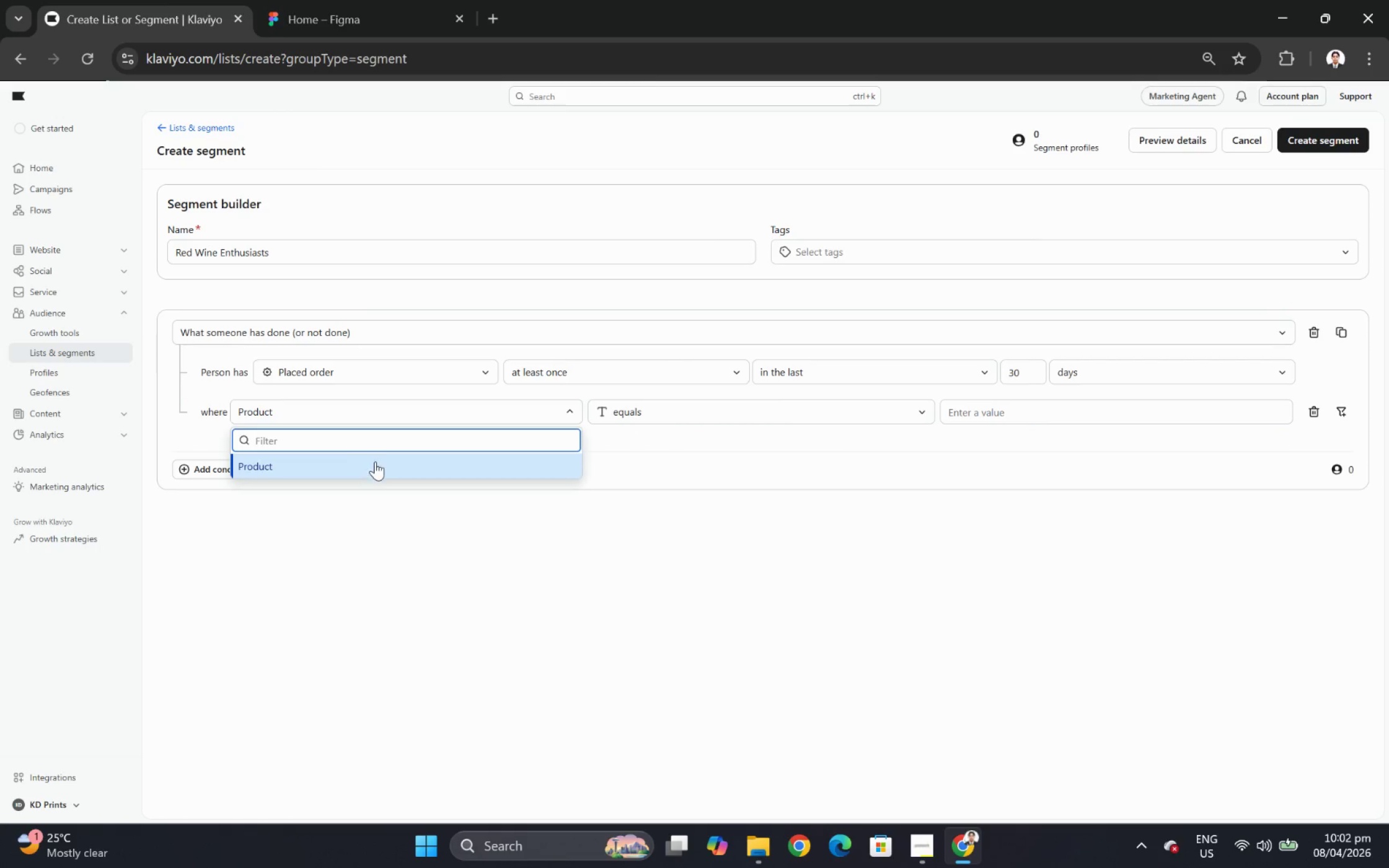 
left_click([375, 464])
 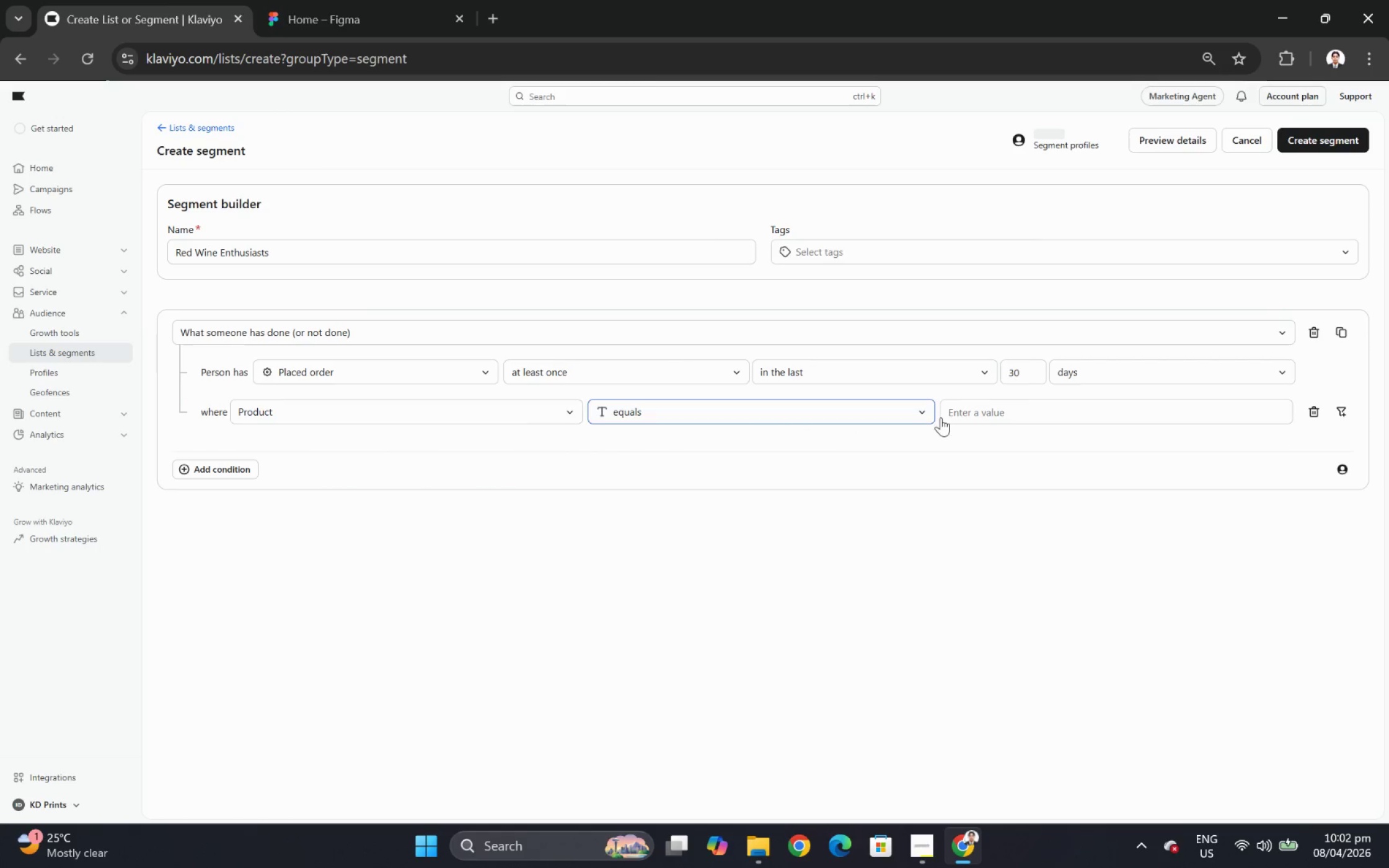 
left_click([1016, 417])
 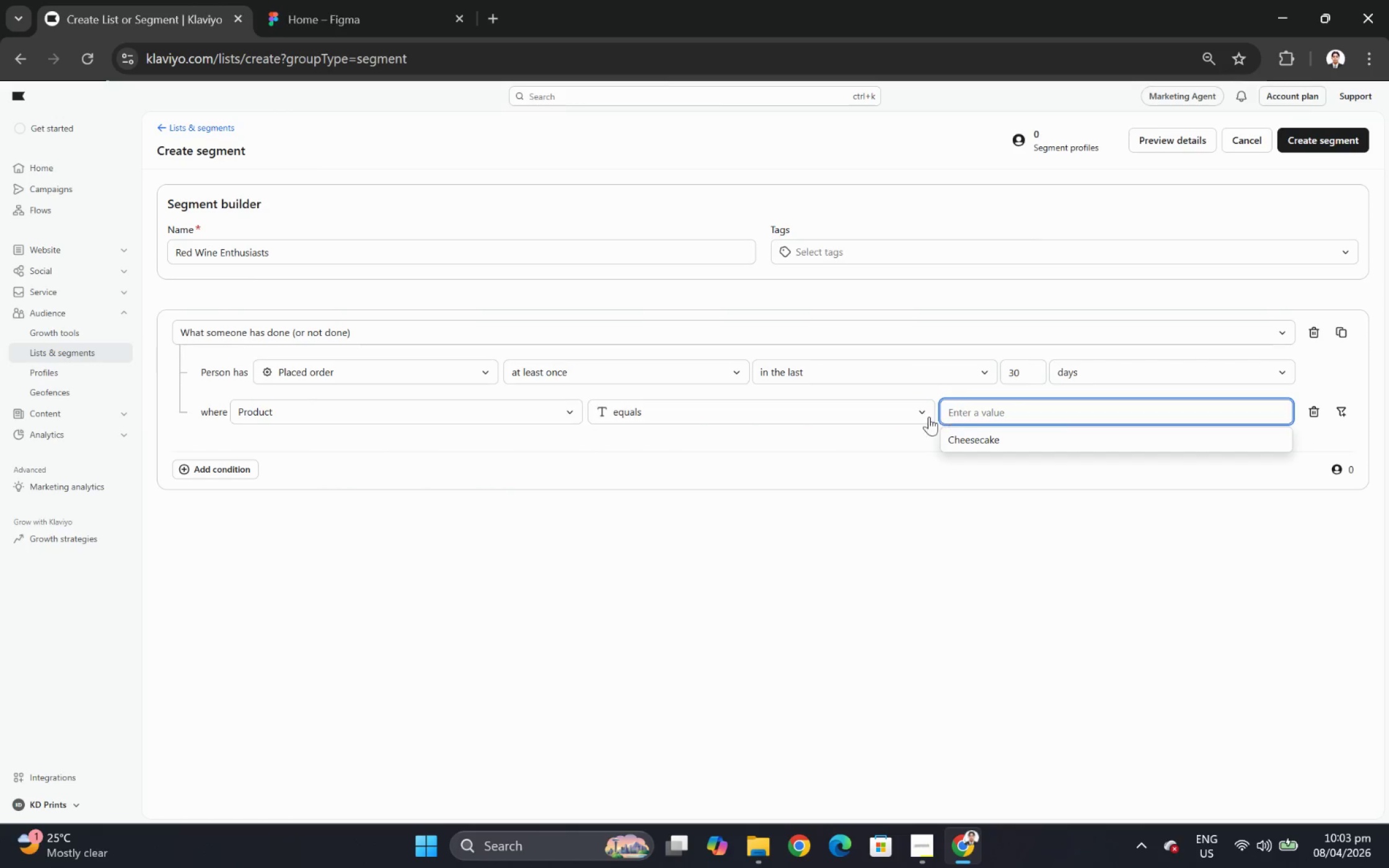 
left_click([876, 412])
 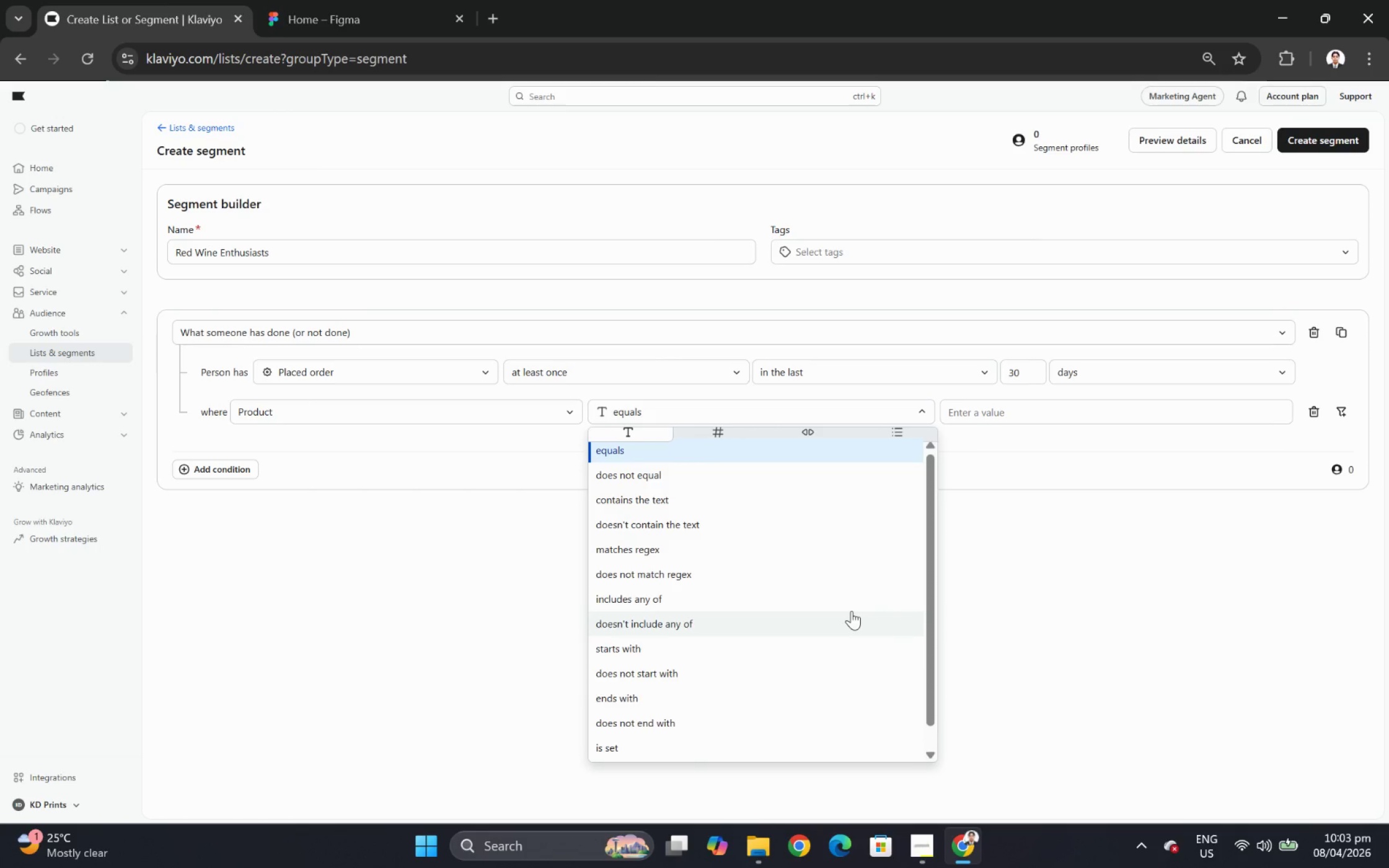 
wait(6.88)
 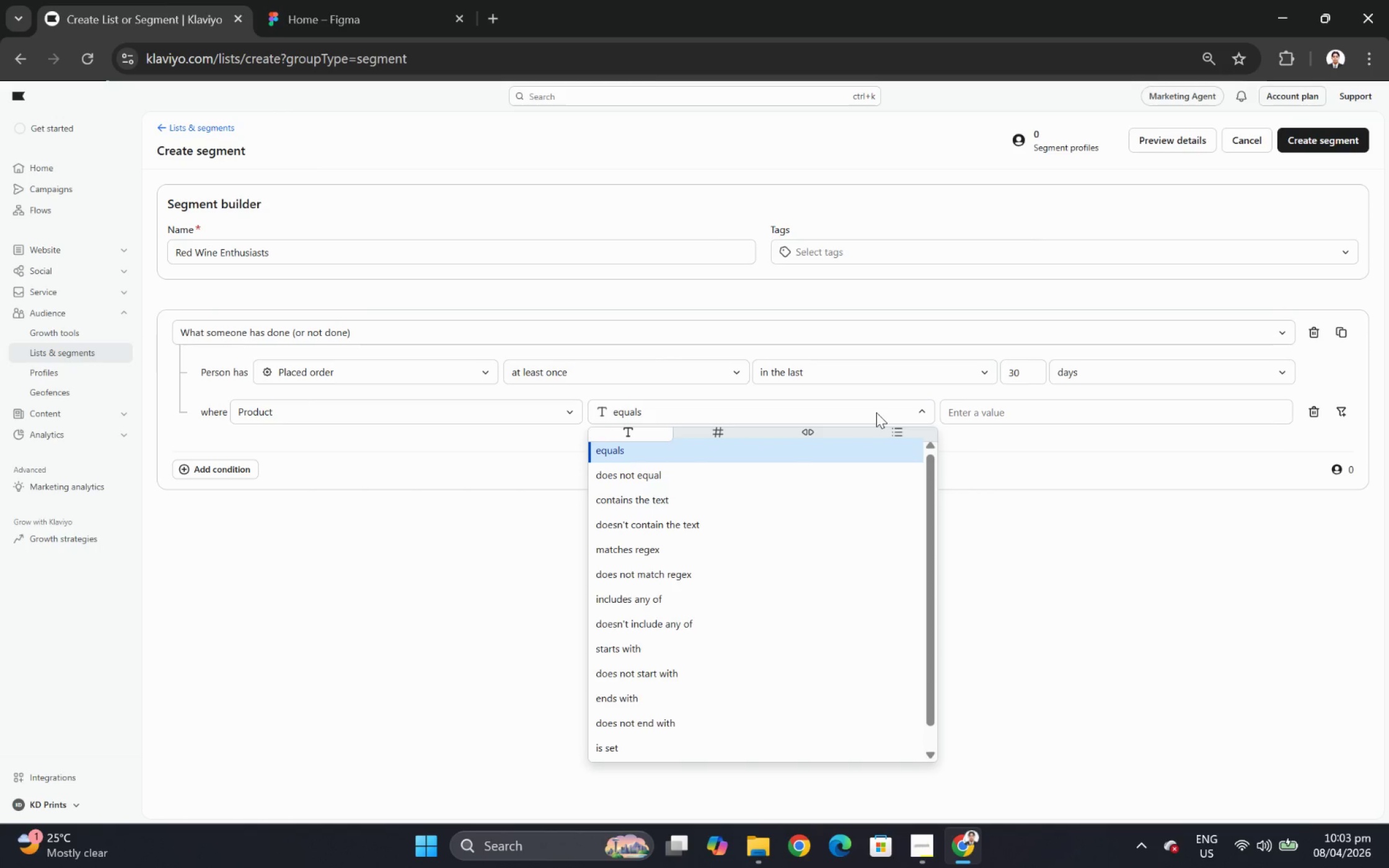 
scroll: coordinate [851, 611], scroll_direction: none, amount: 0.0
 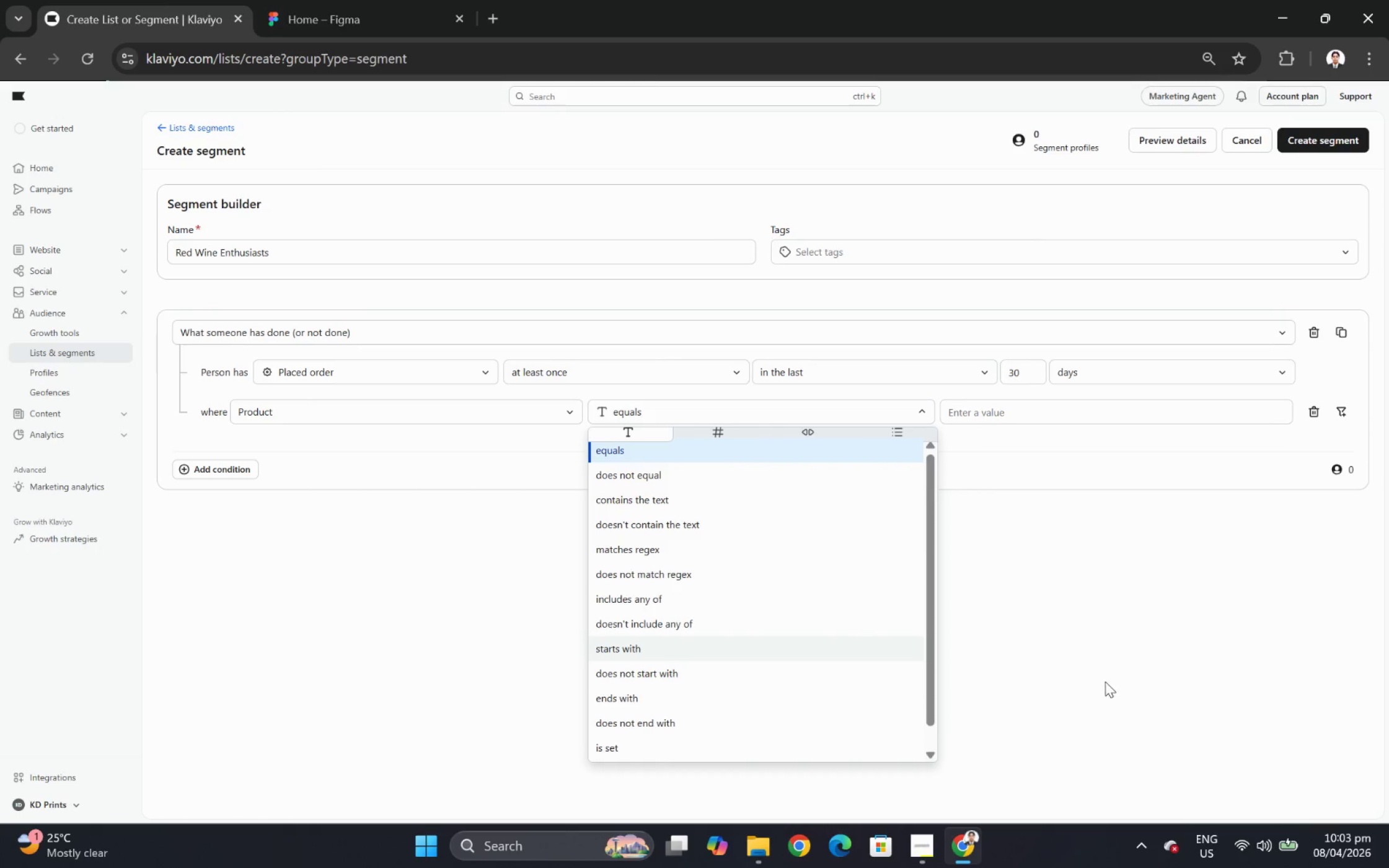 
left_click([1102, 678])
 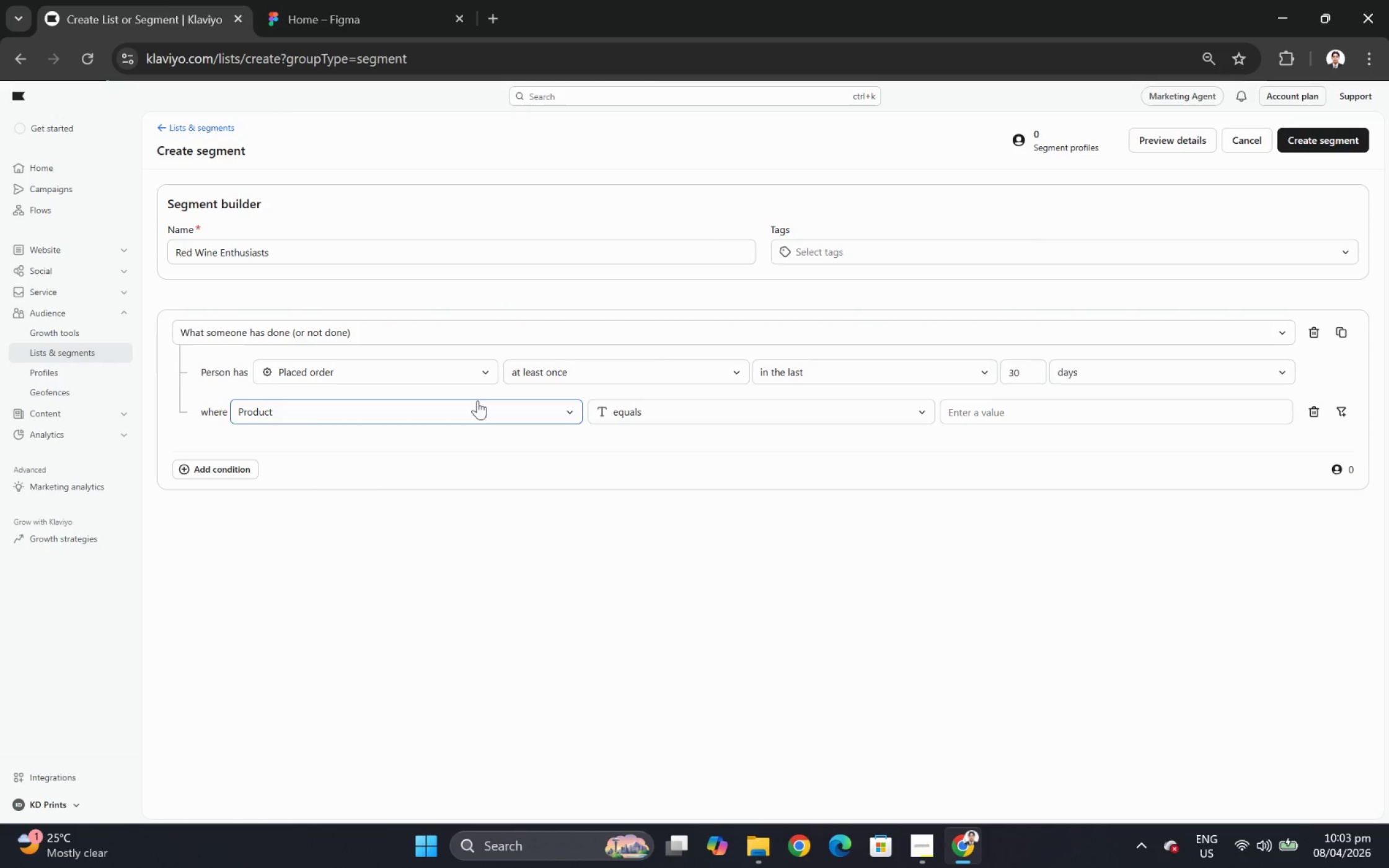 
wait(22.52)
 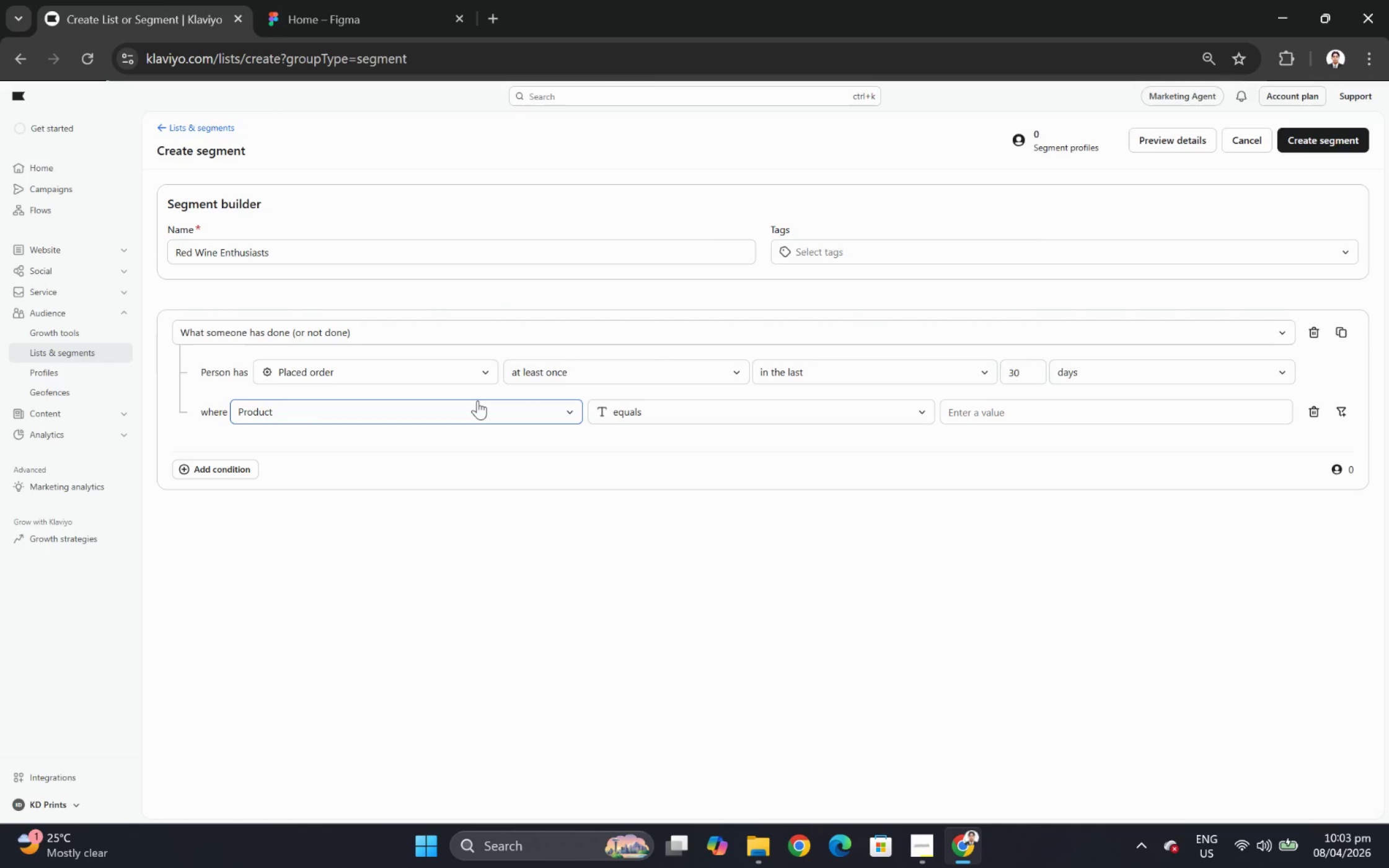 
left_click([477, 418])
 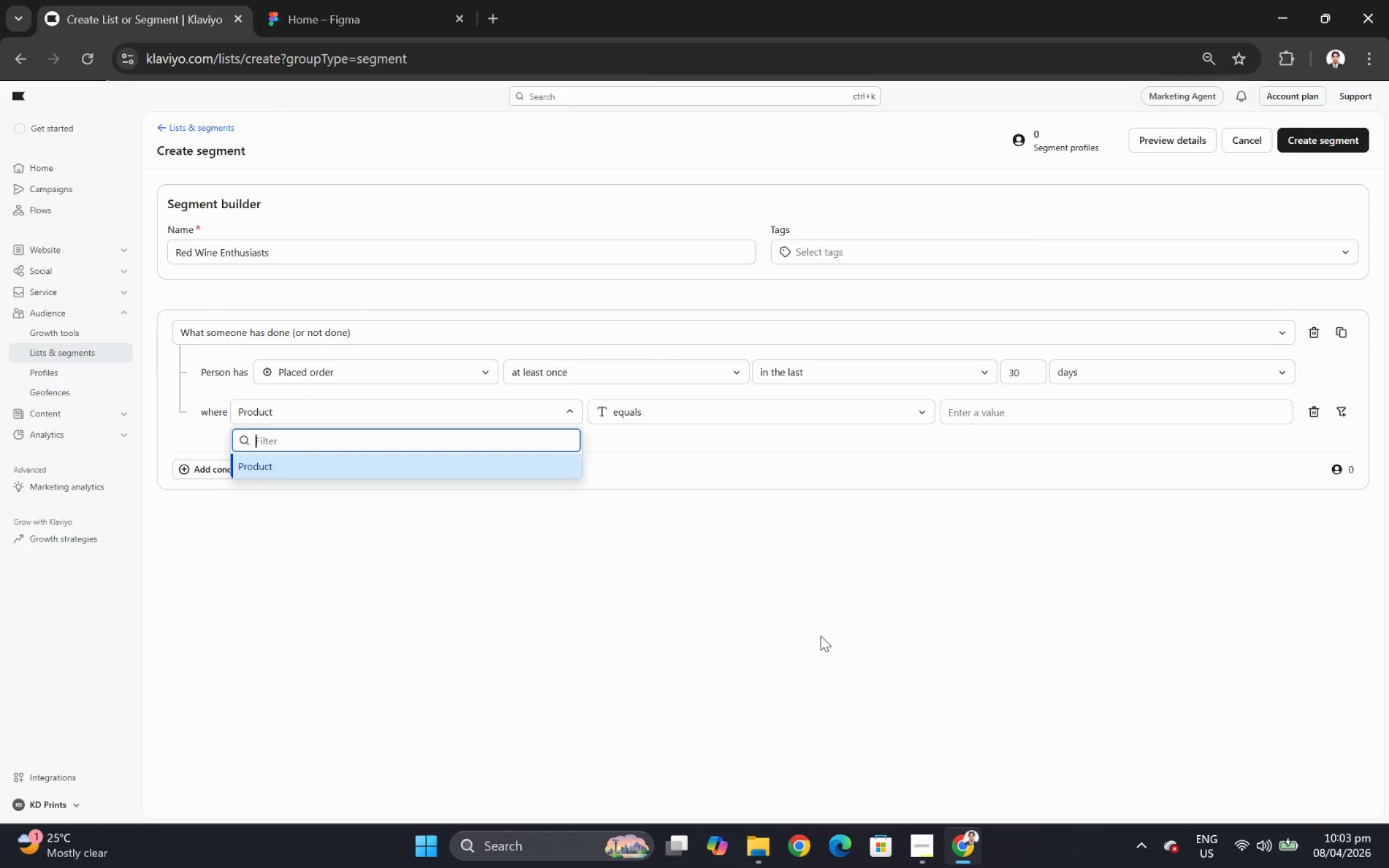 
left_click([796, 620])
 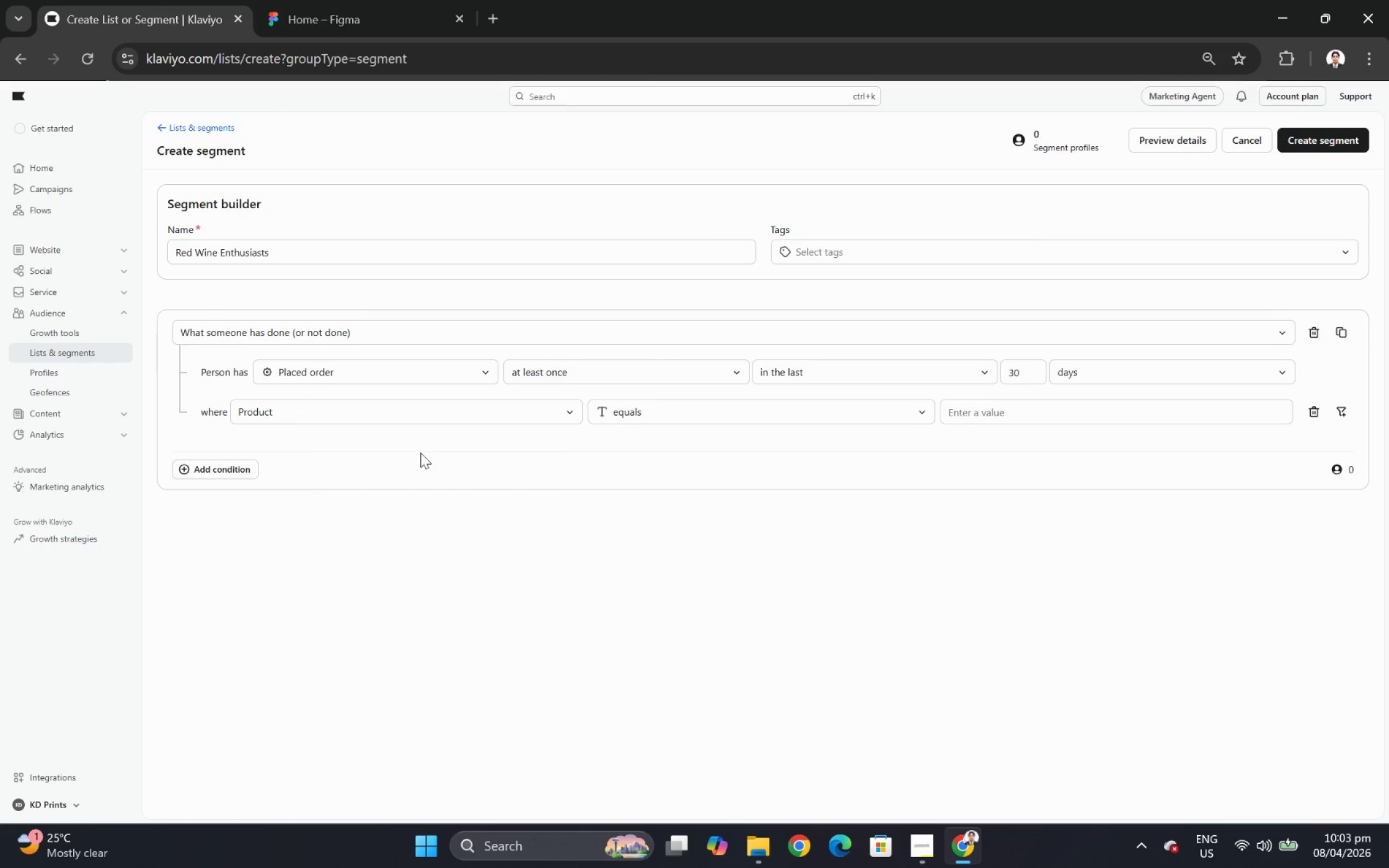 
left_click([378, 419])
 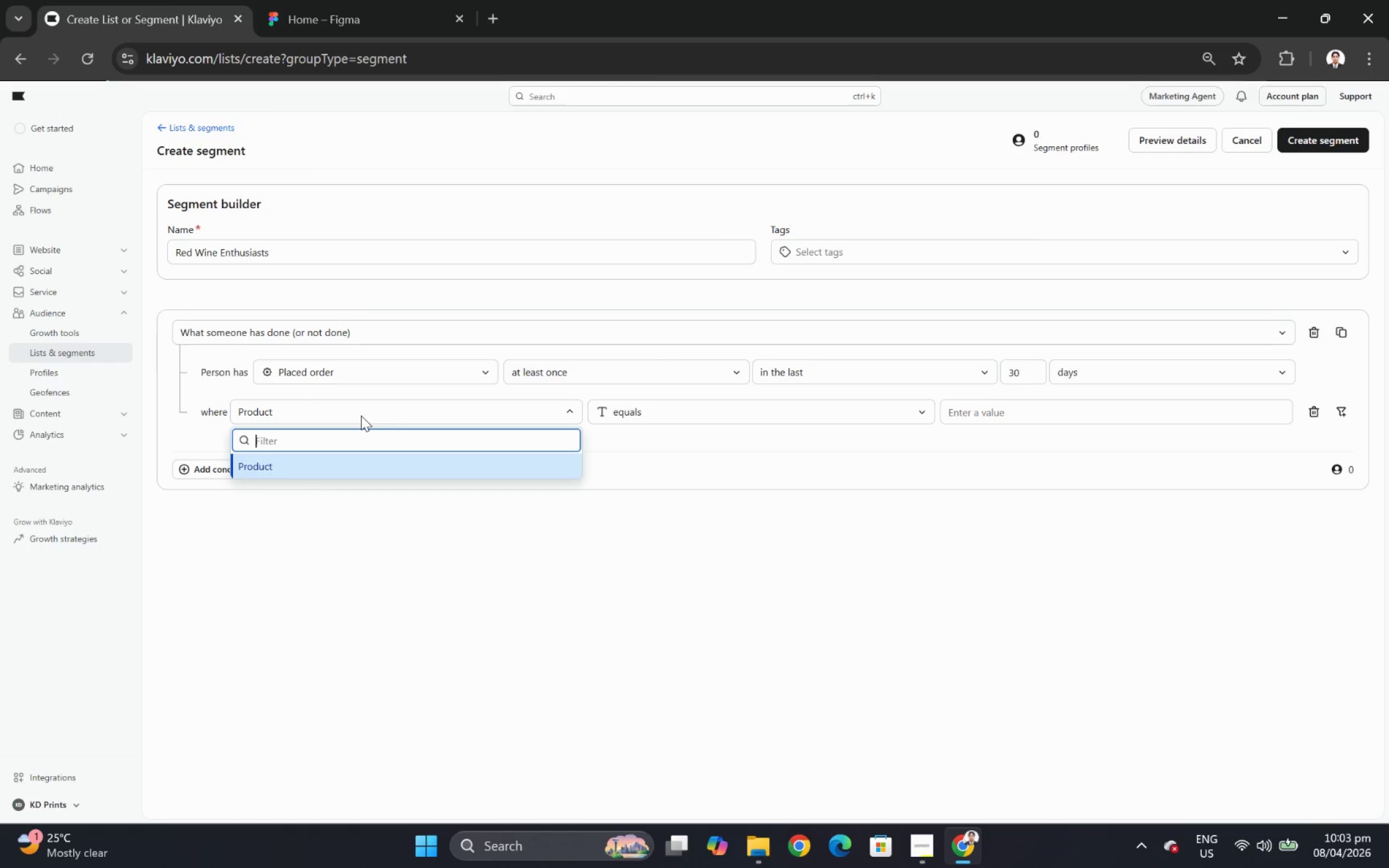 
type(produc)
 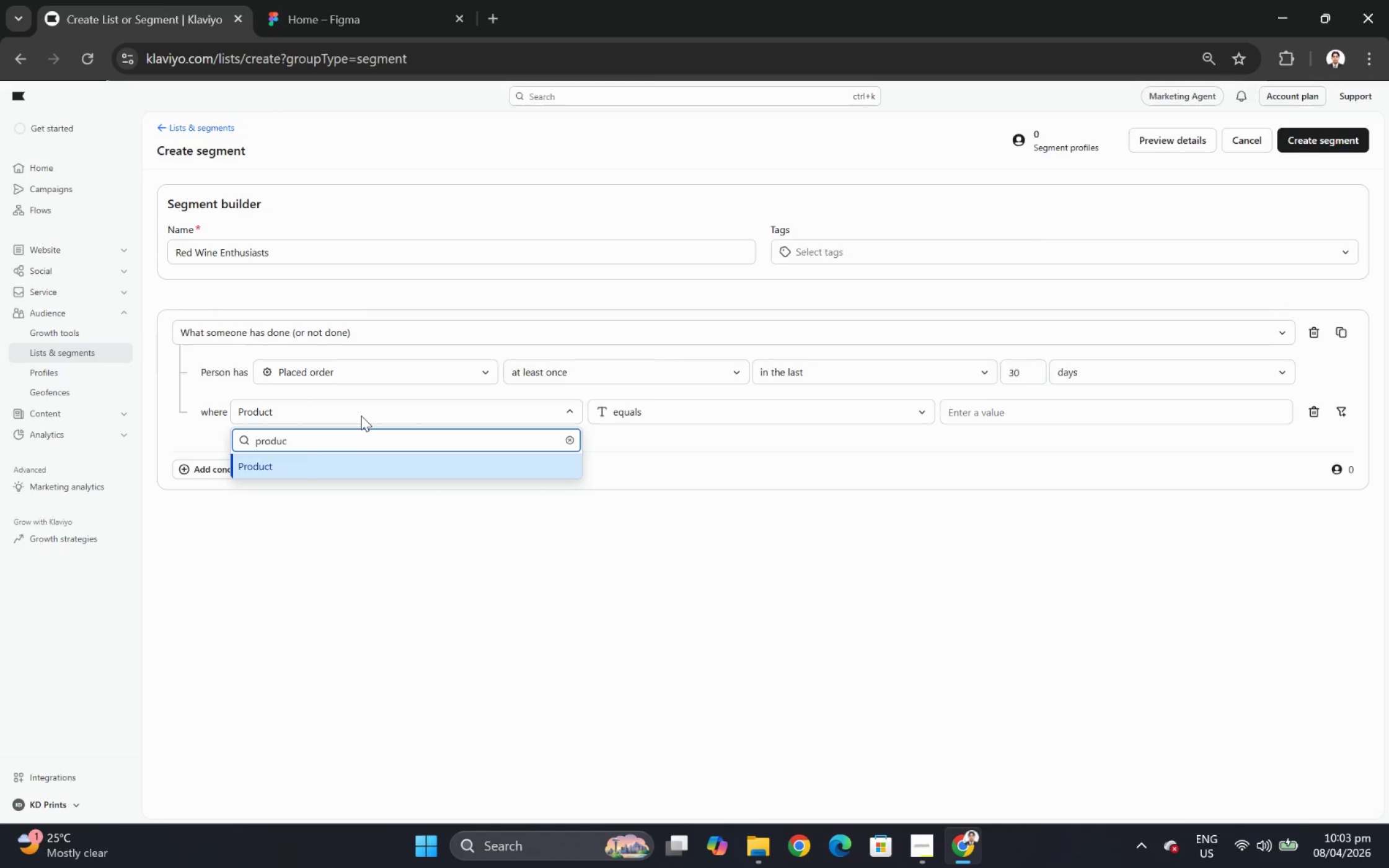 
type(t purchaed)
 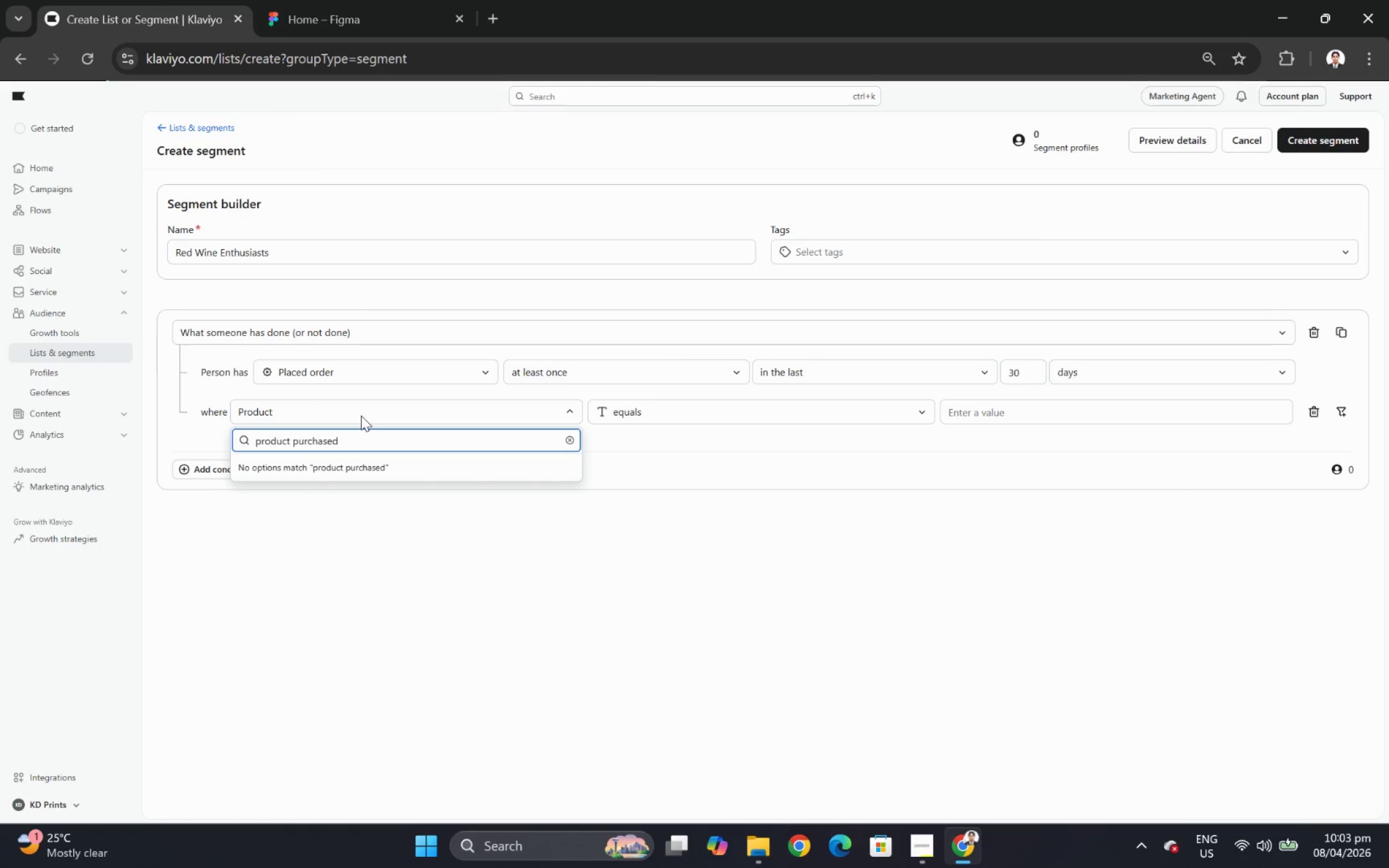 
hold_key(key=S, duration=0.33)
 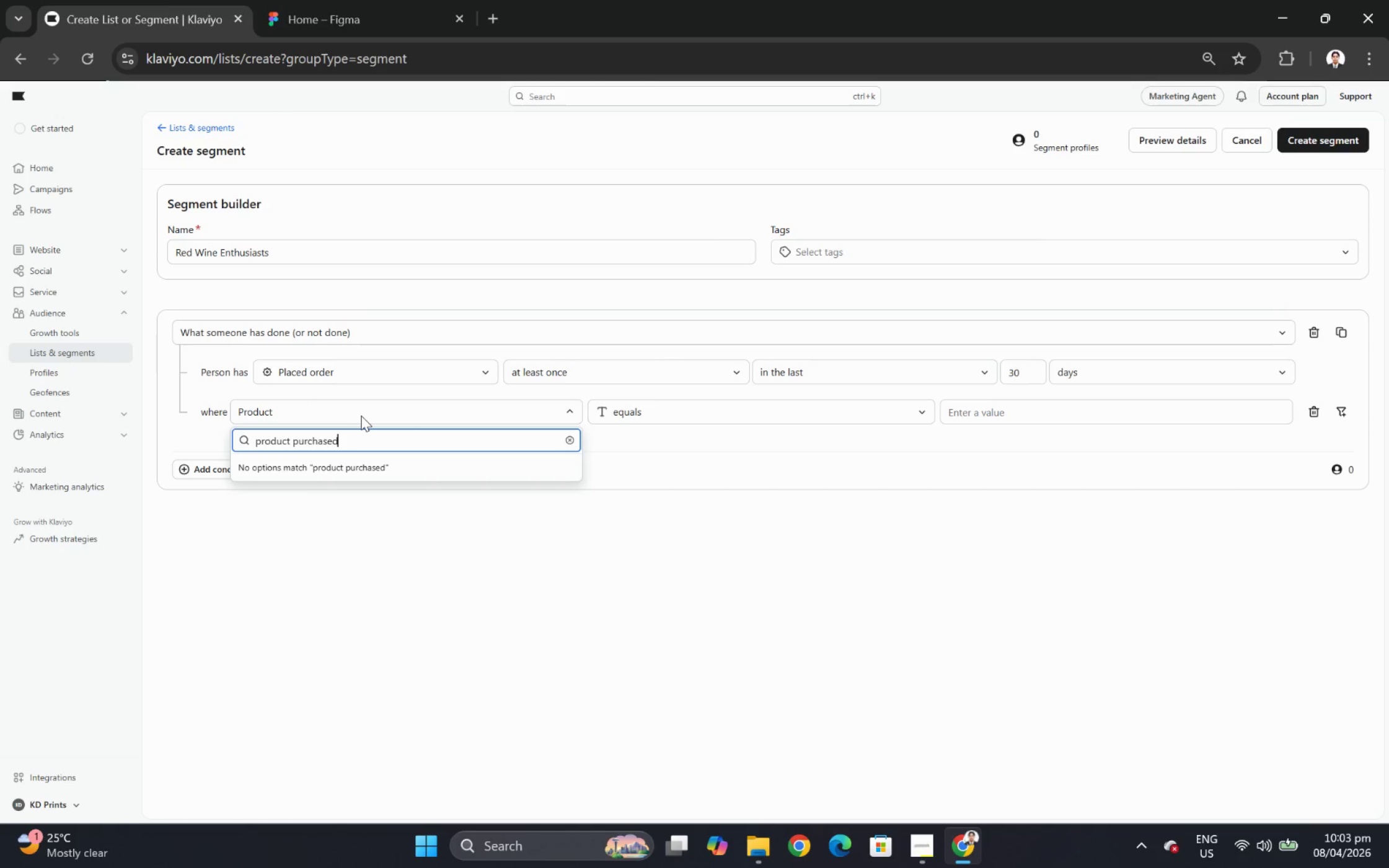 
key(Enter)
 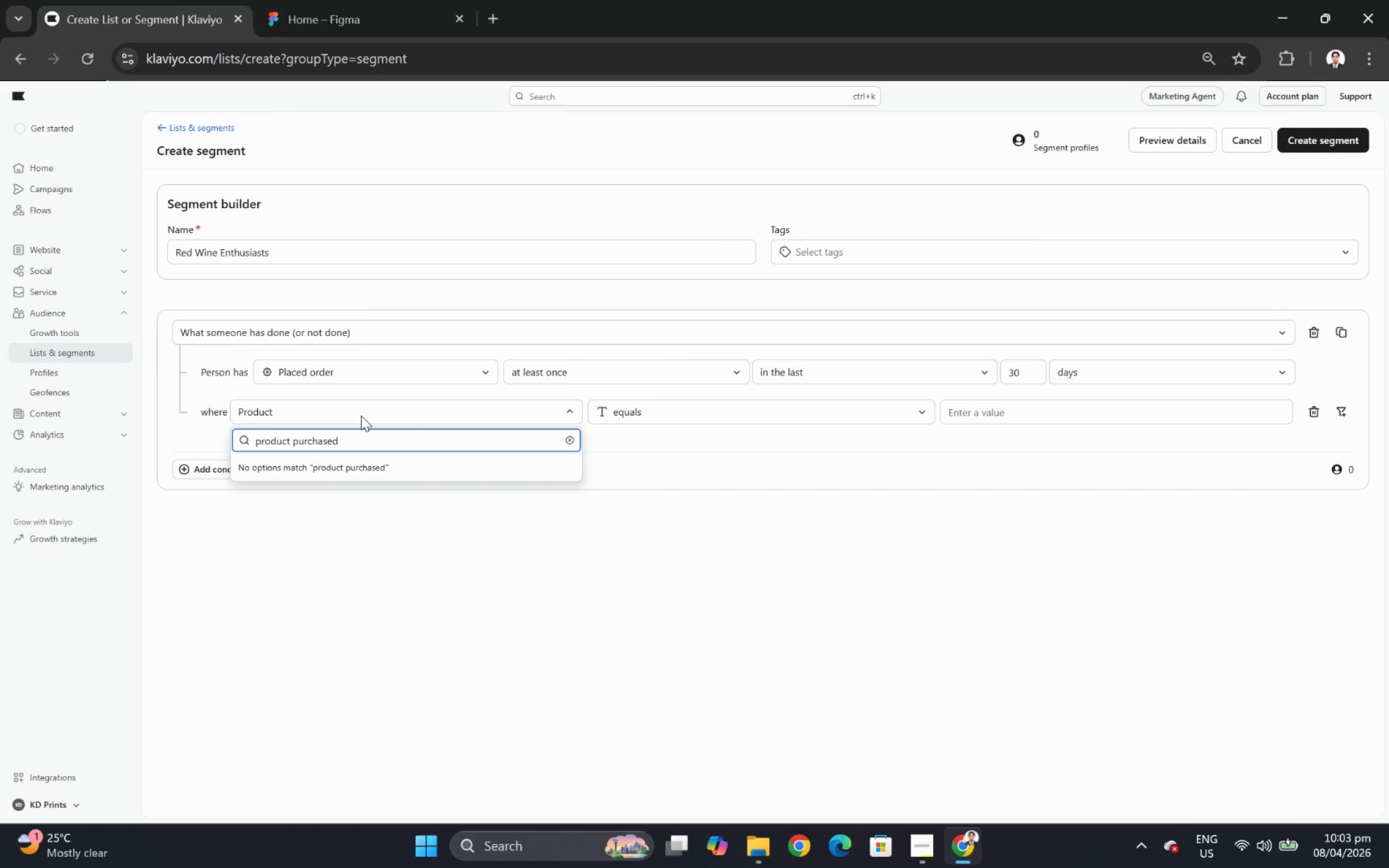 
key(Enter)
 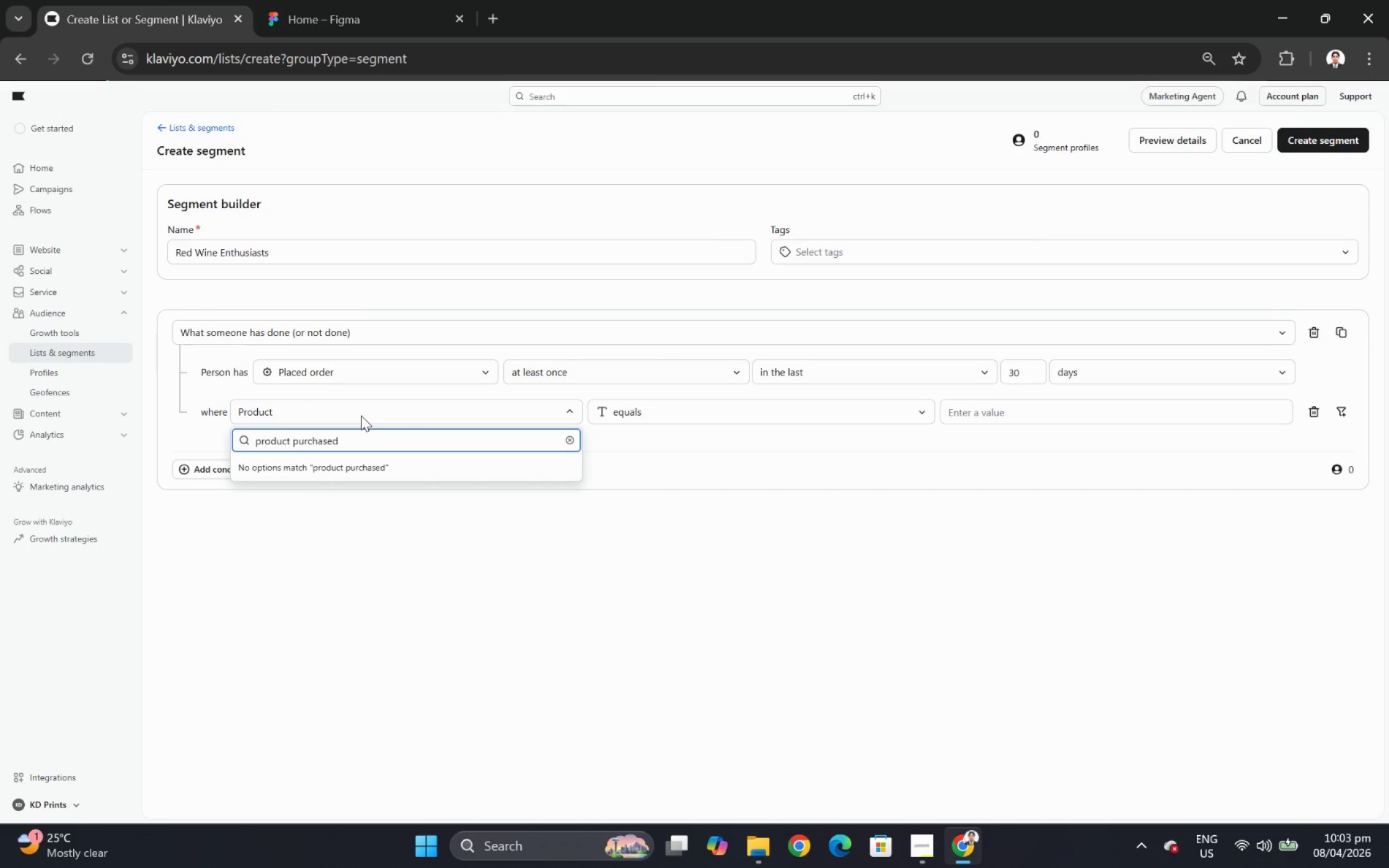 
key(Enter)
 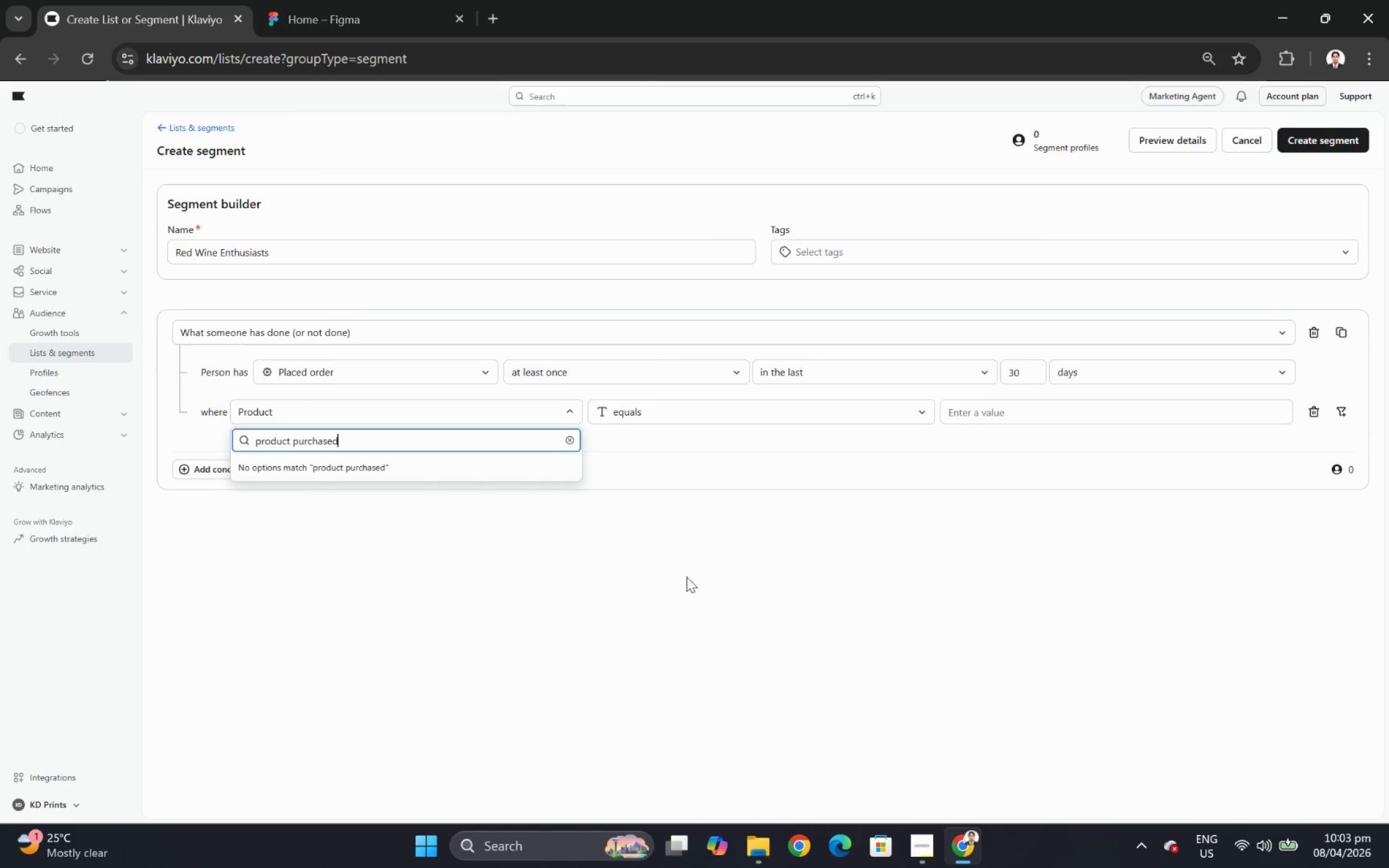 
left_click([748, 543])
 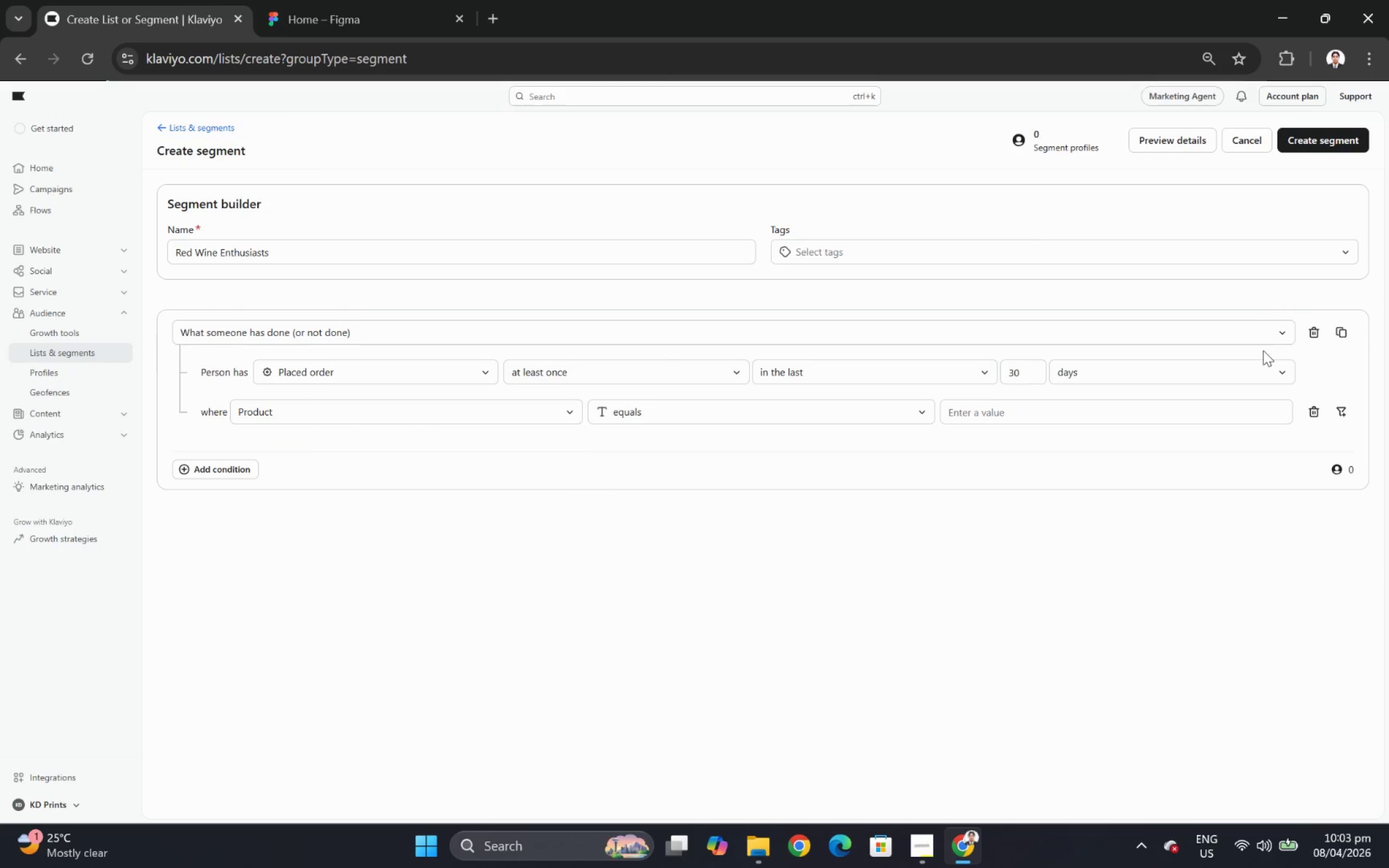 
left_click([1285, 335])
 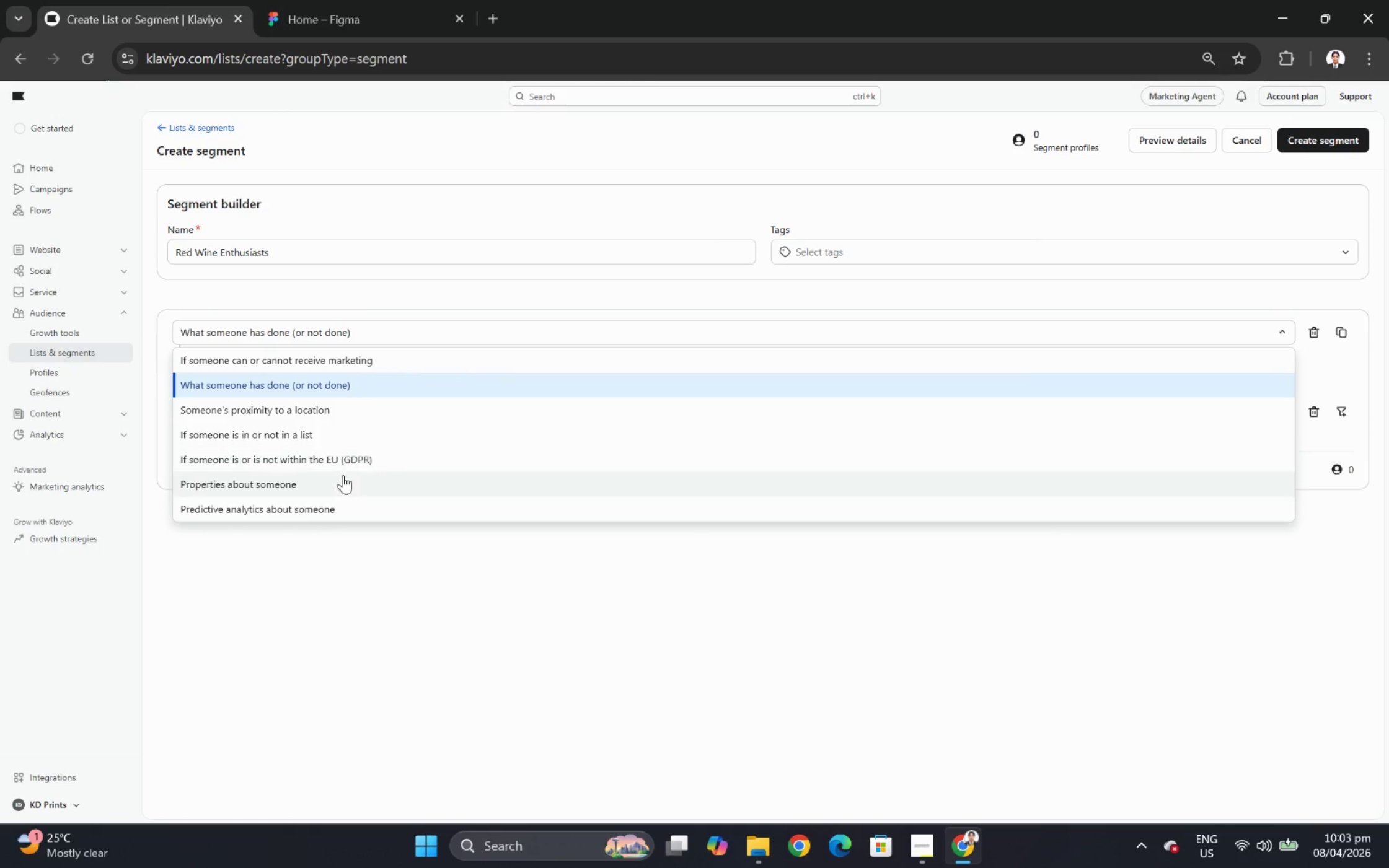 
left_click([343, 478])
 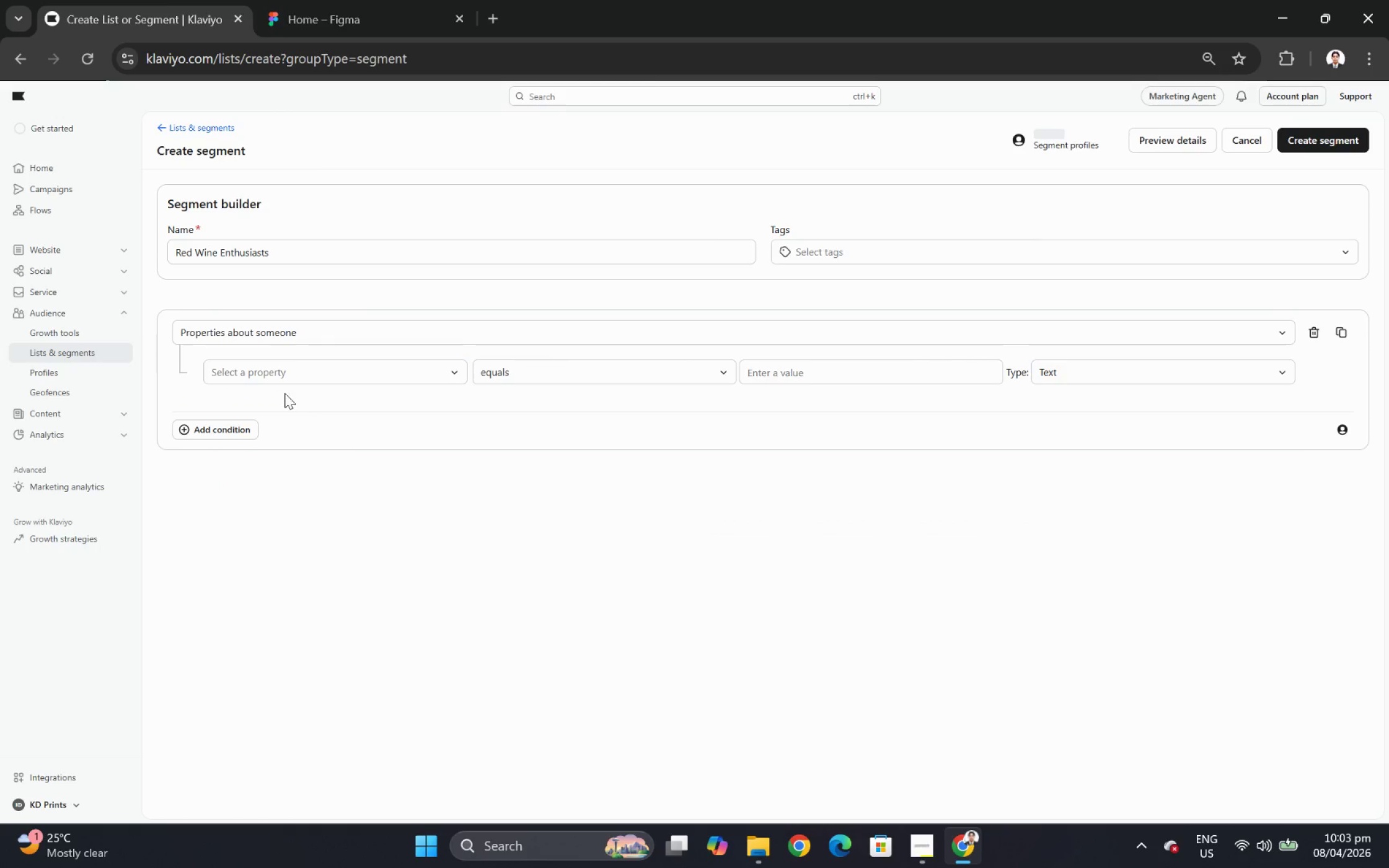 
left_click([282, 374])
 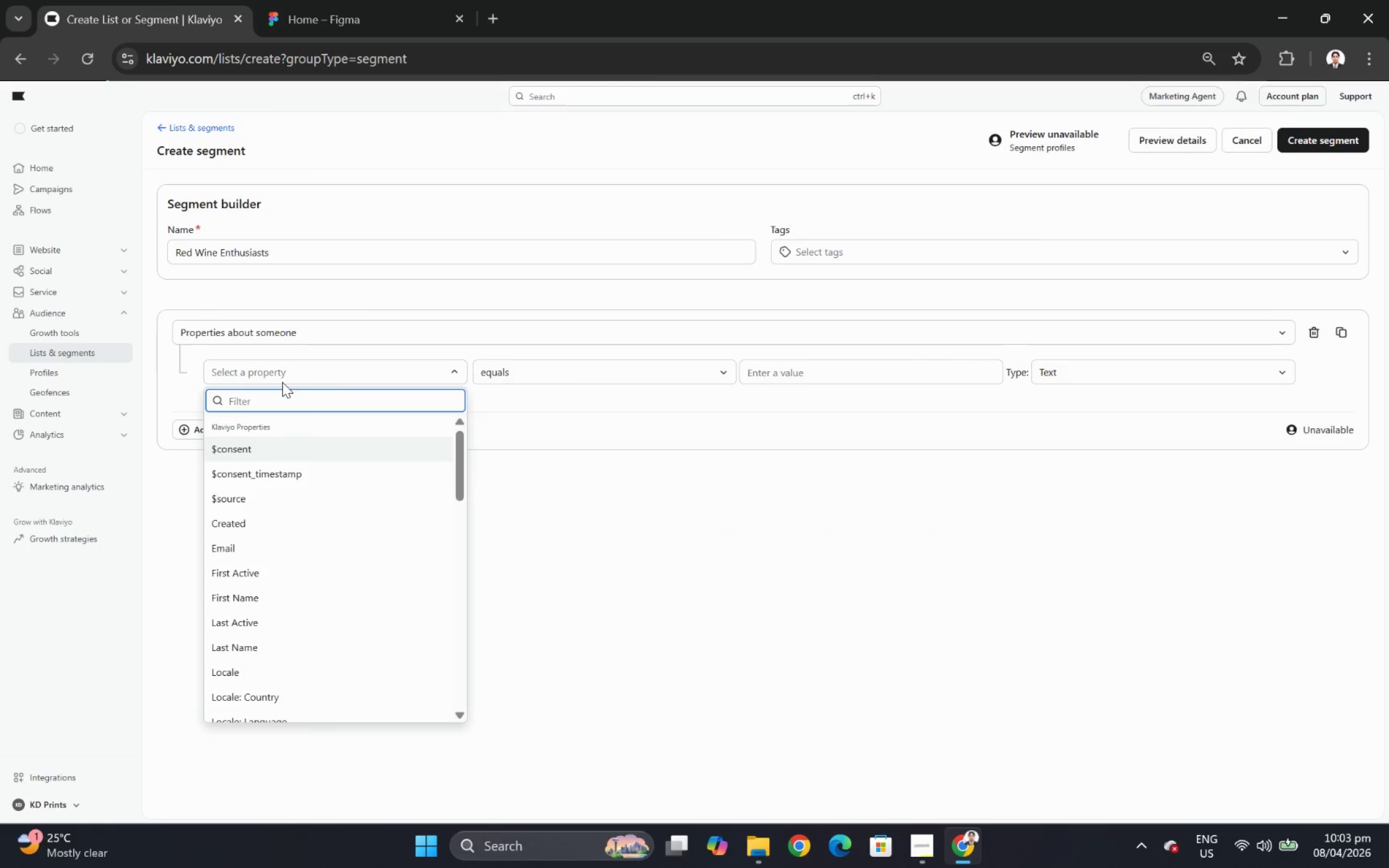 
wait(6.52)
 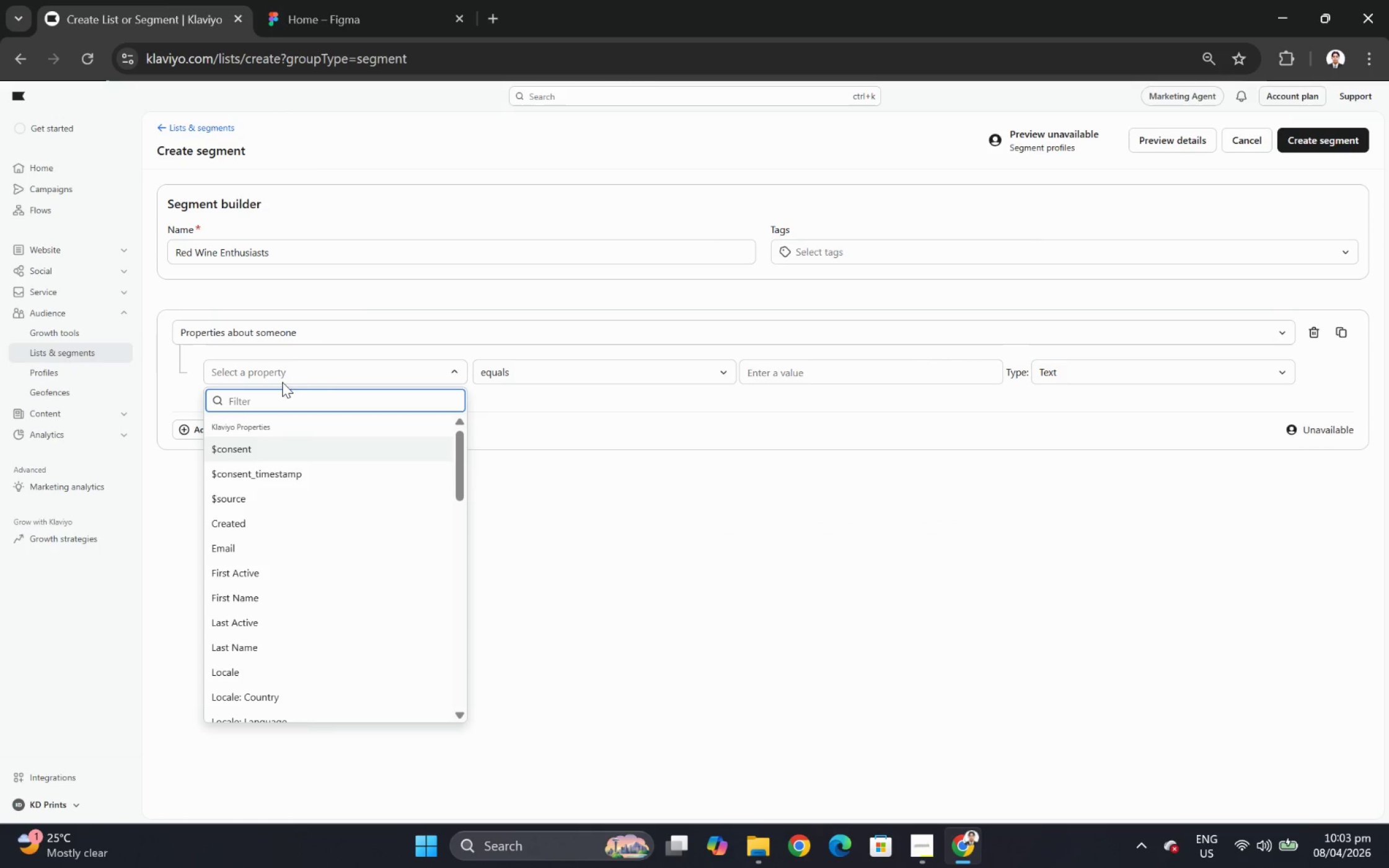 
type(wine)
 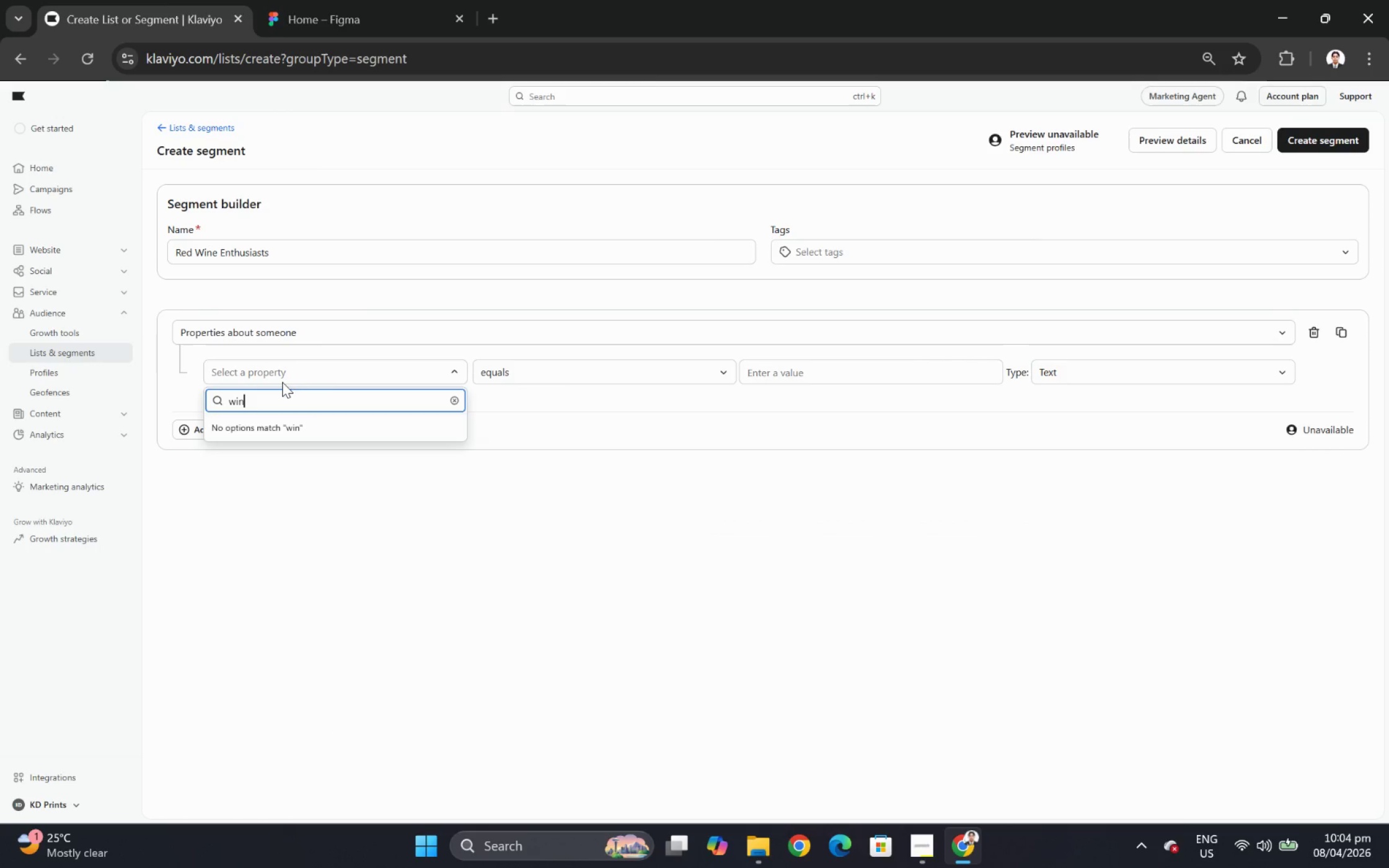 
hold_key(key=Backspace, duration=0.75)
 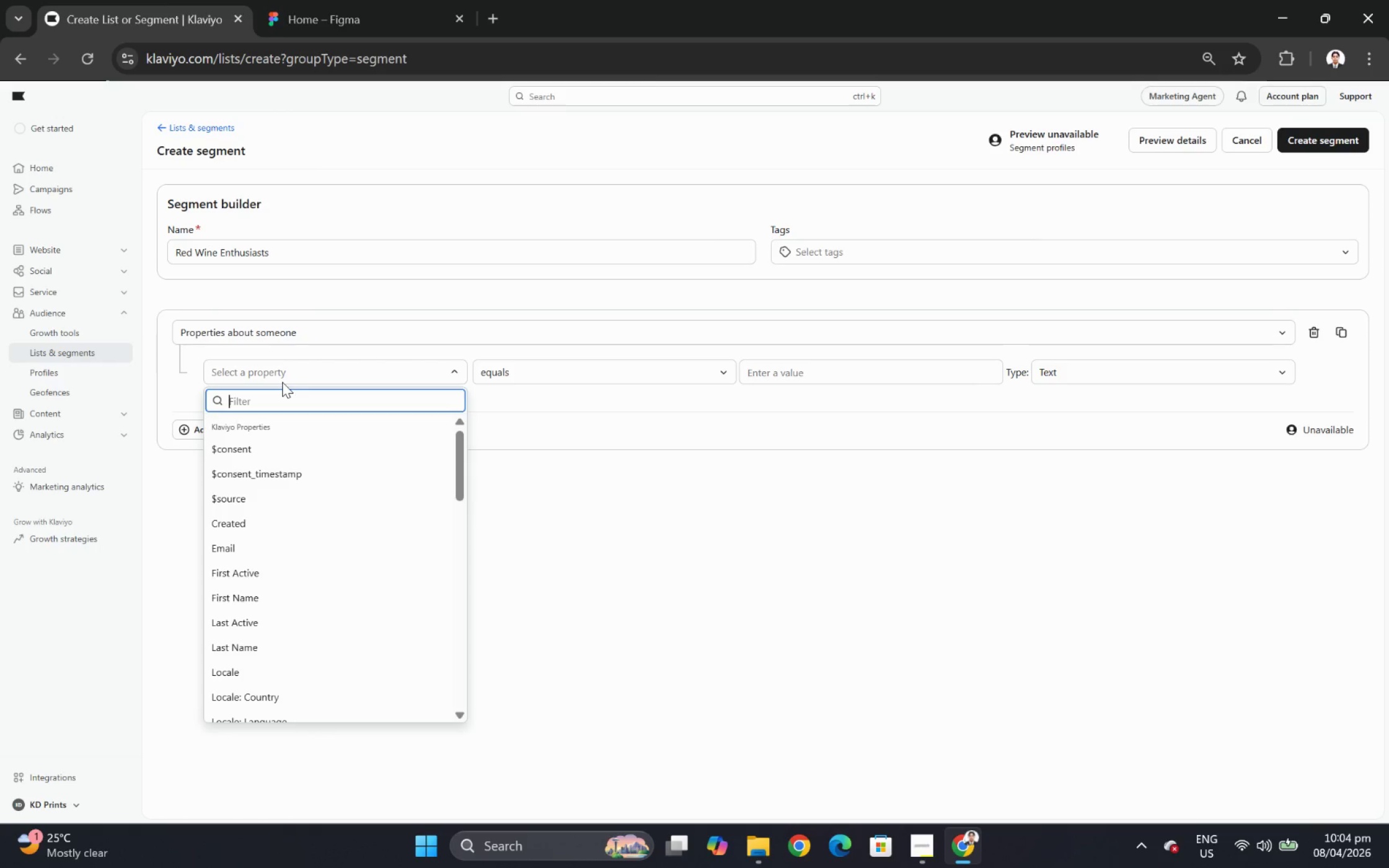 
type(prod)
 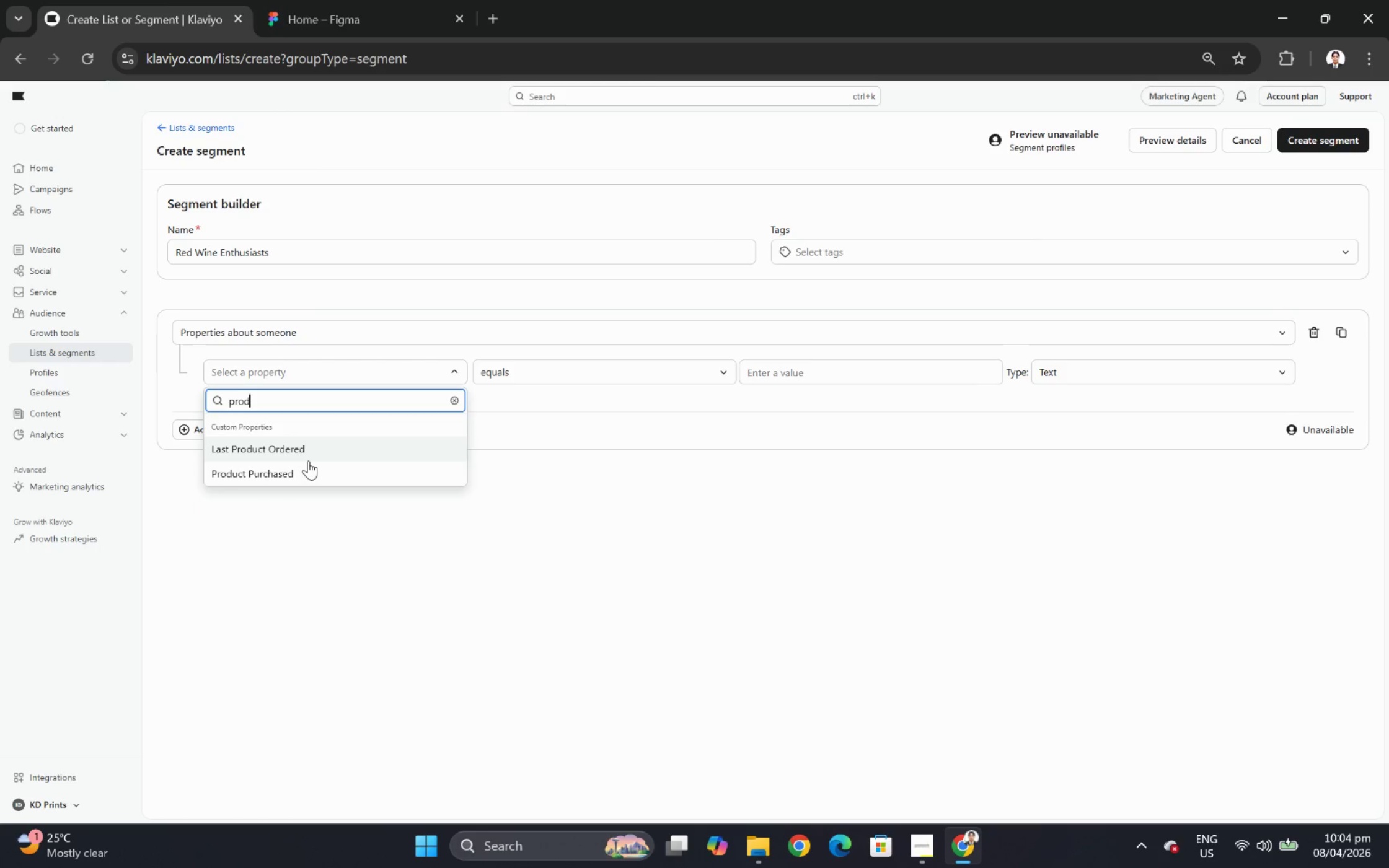 
left_click([314, 471])
 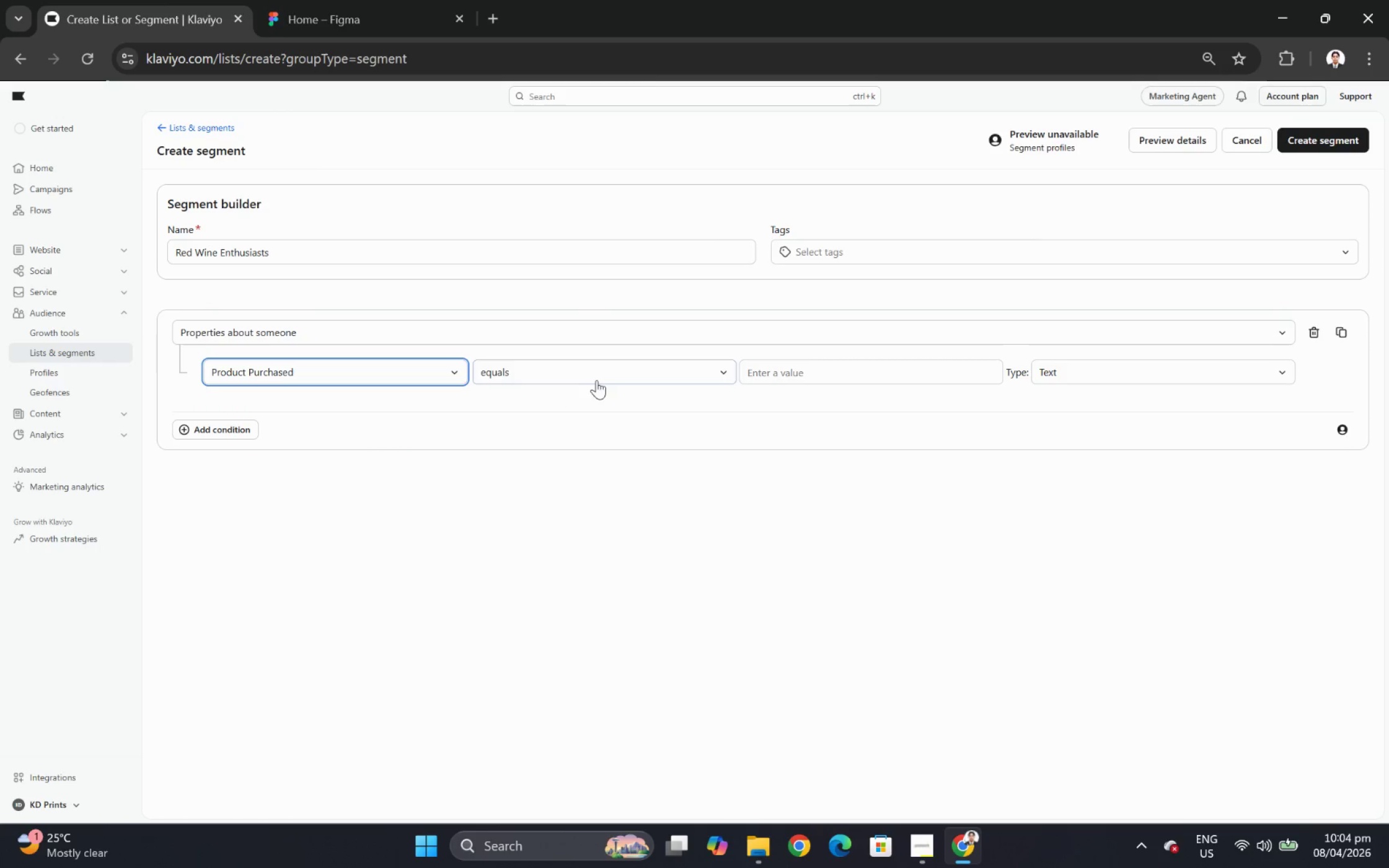 
left_click([601, 376])